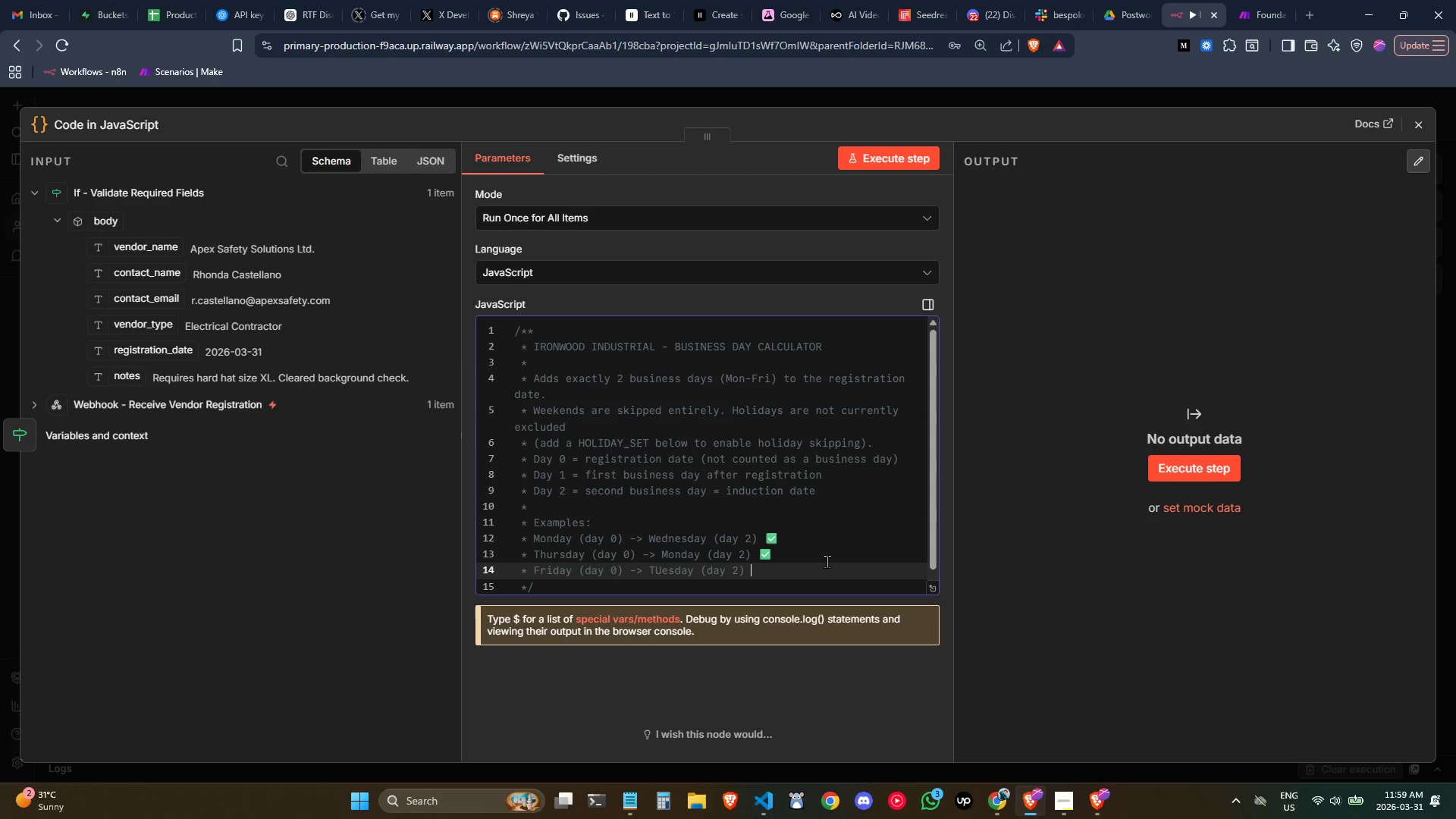 
key(Control+ControlLeft)
 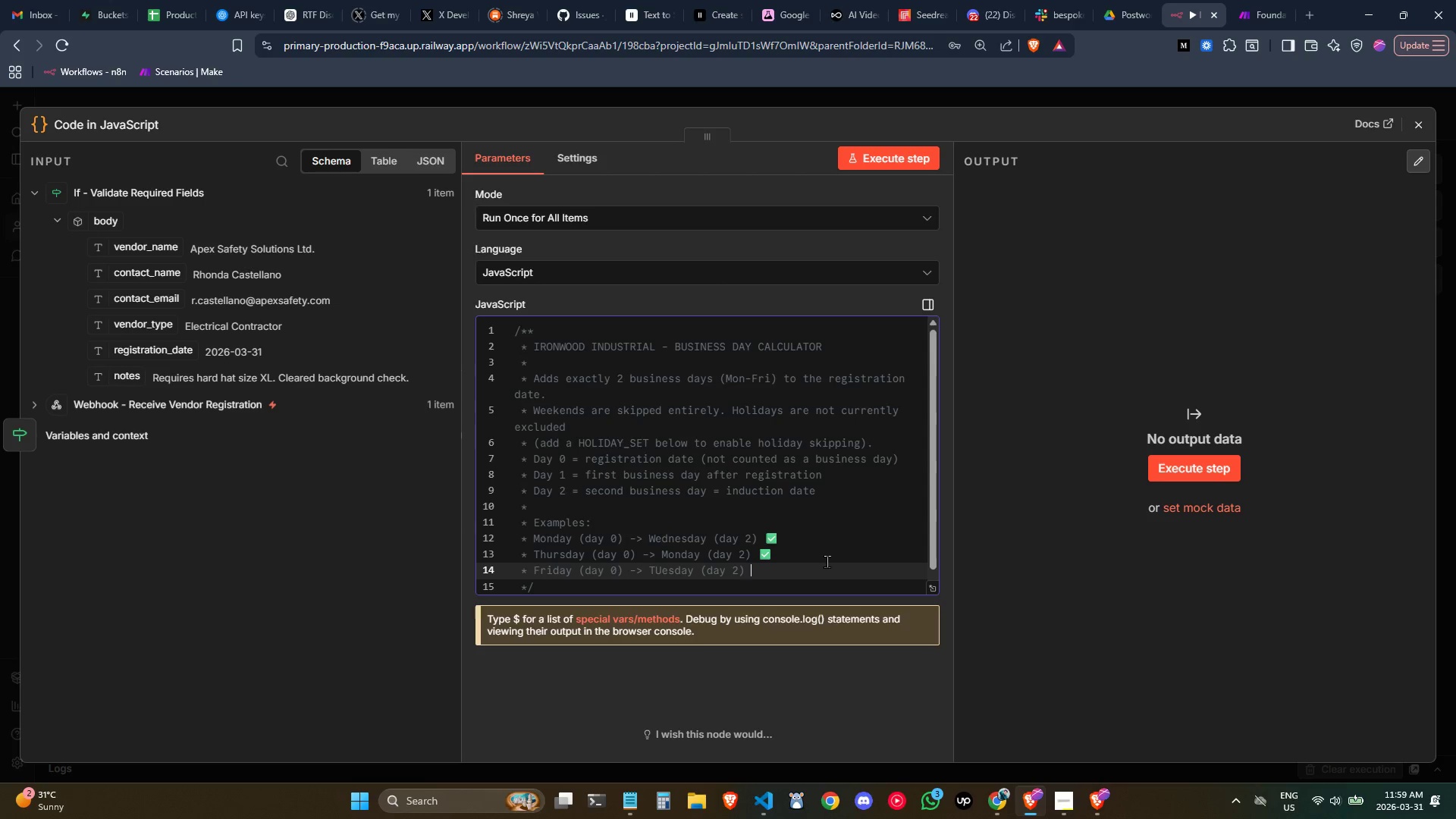 
key(Control+V)
 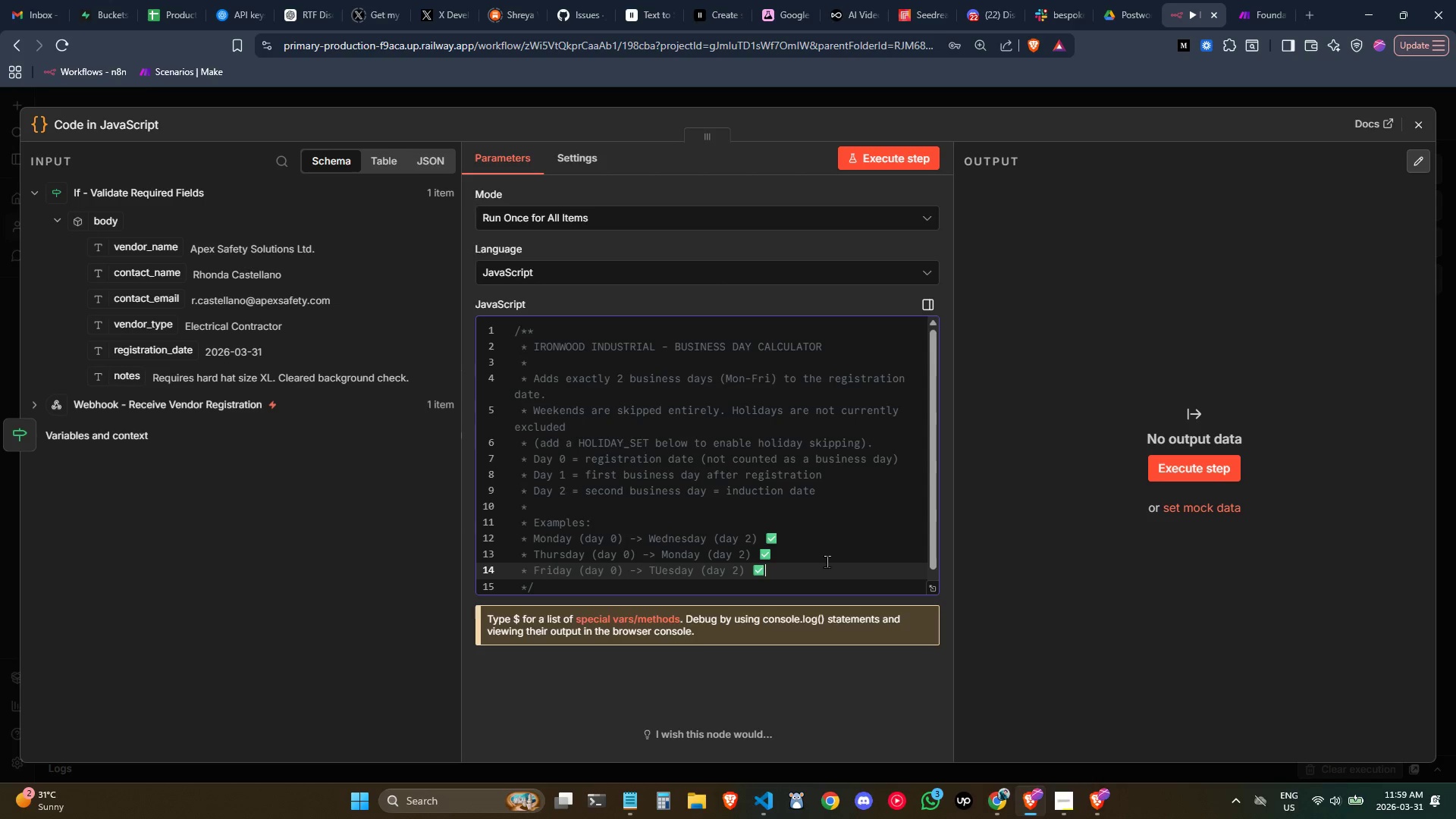 
key(Shift+ShiftRight)
 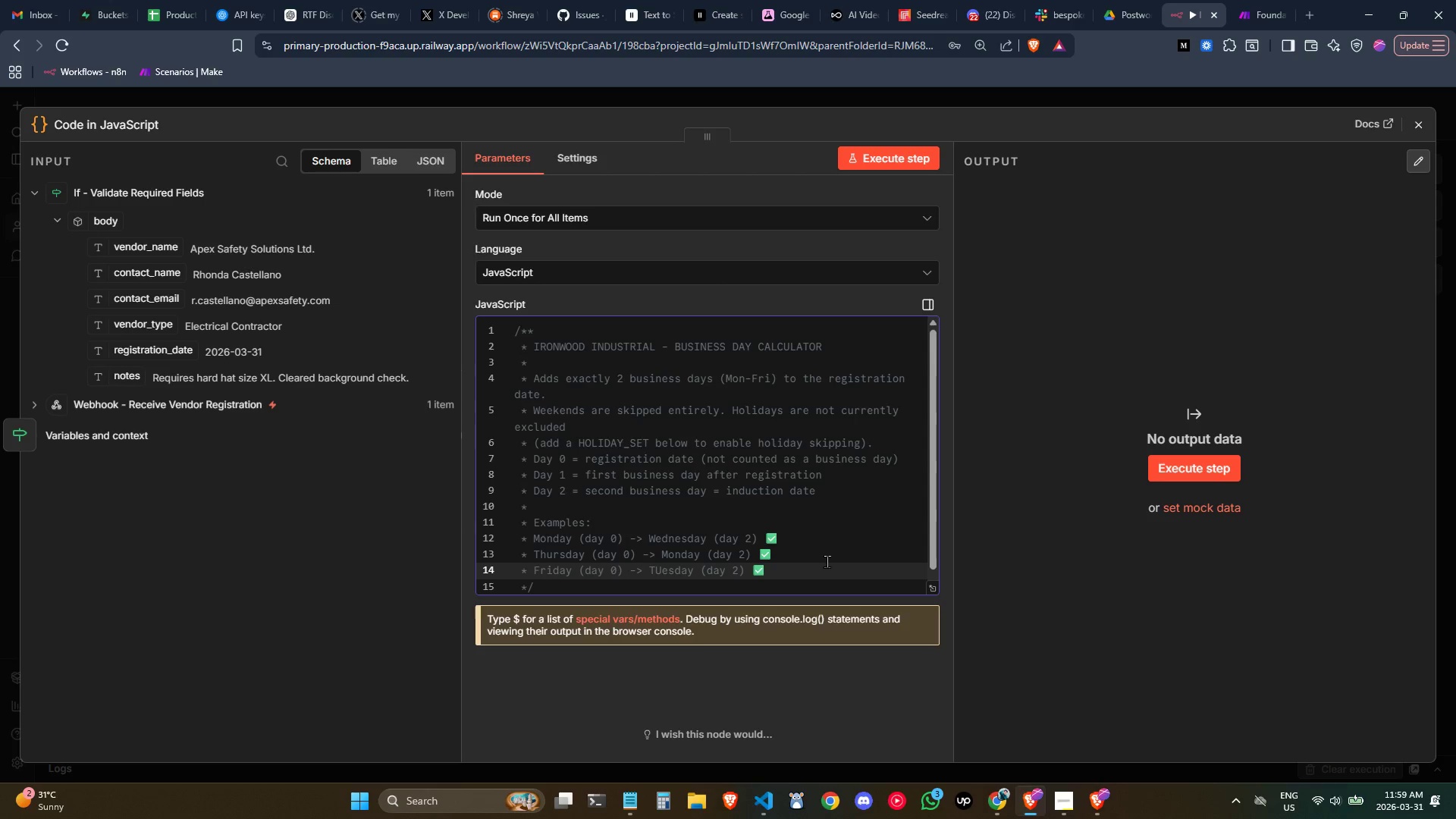 
key(Shift+ShiftRight)
 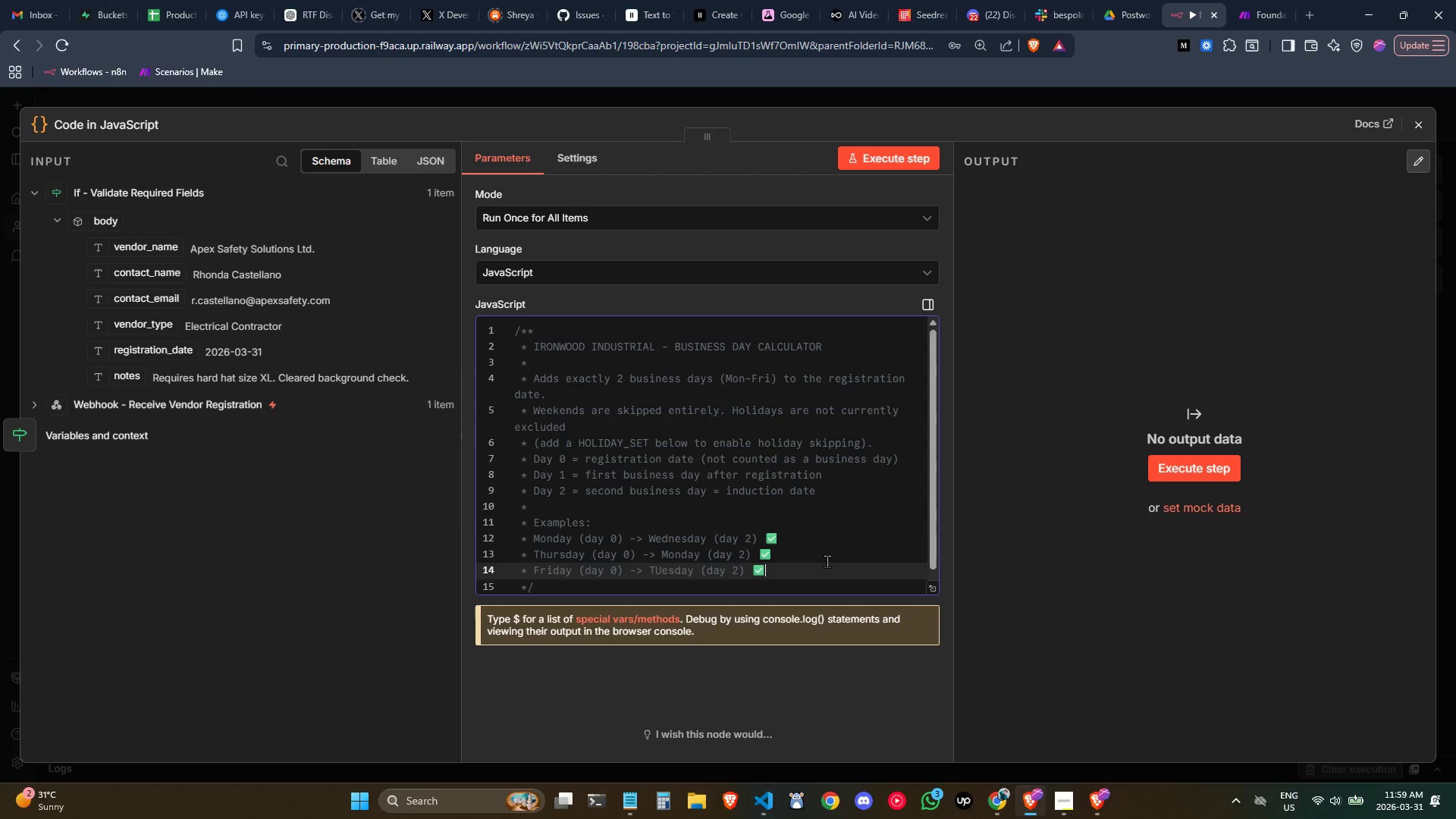 
key(Enter)
 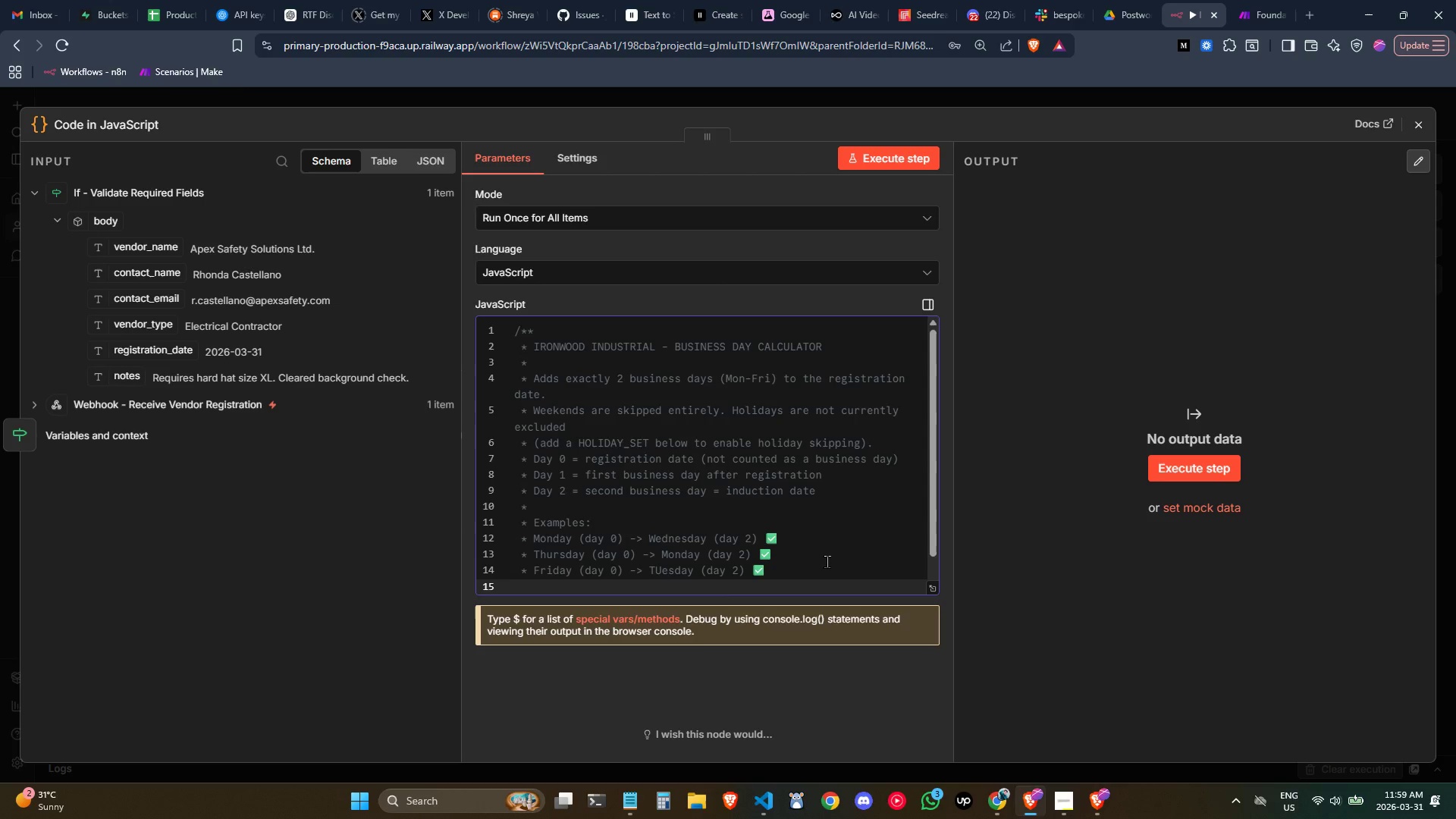 
key(Shift+ShiftLeft)
 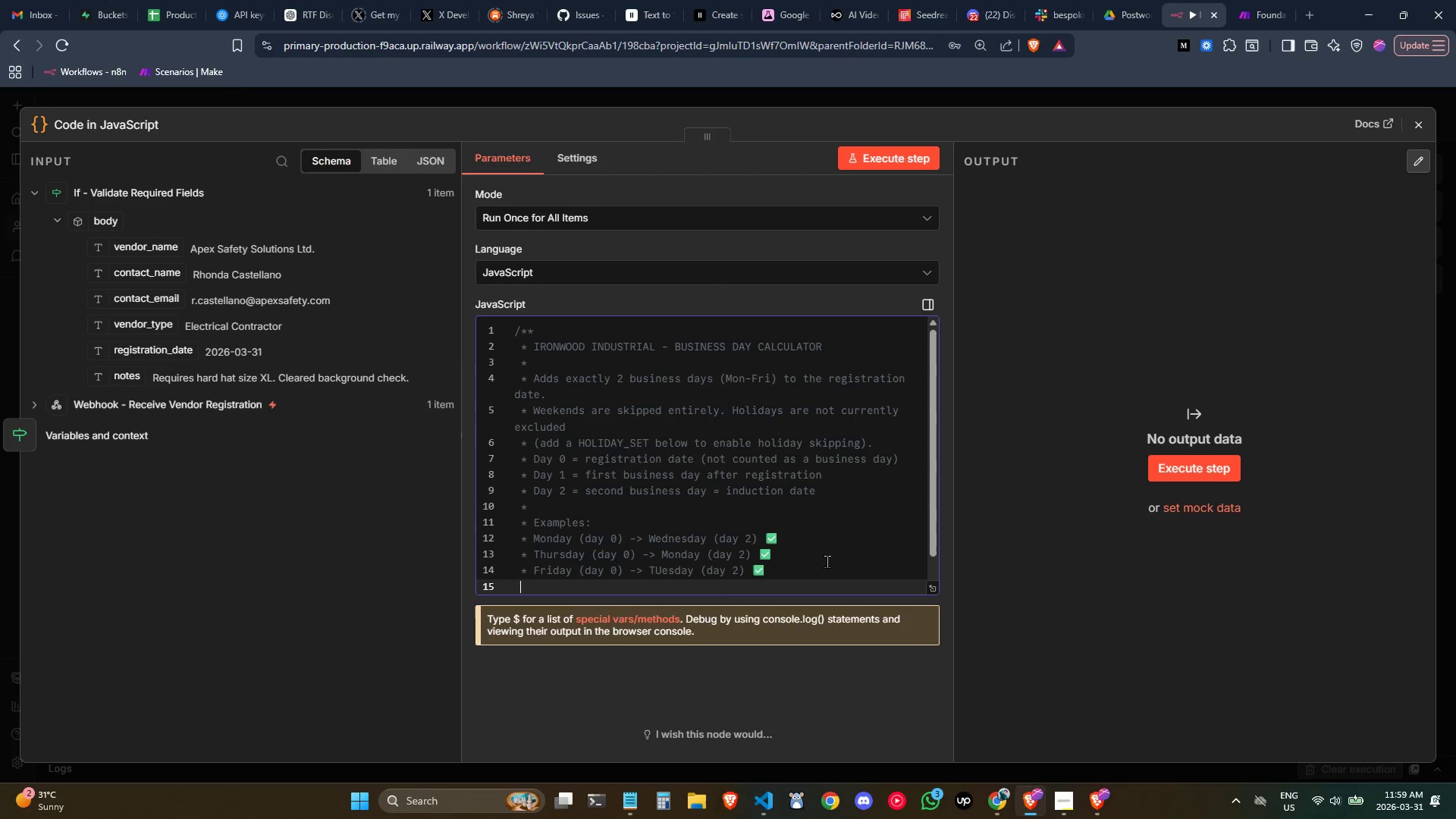 
key(Shift+8)
 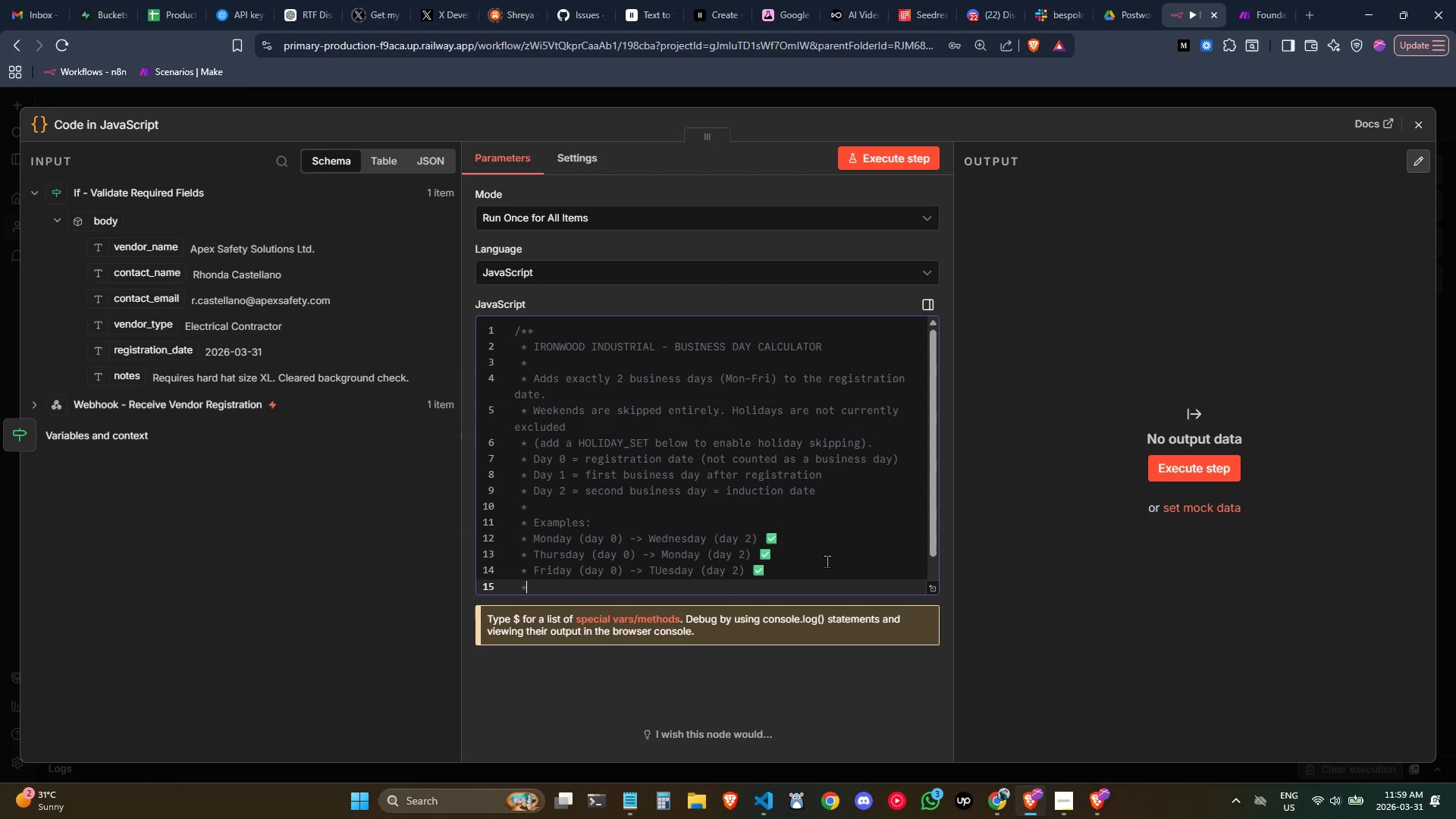 
key(Space)
 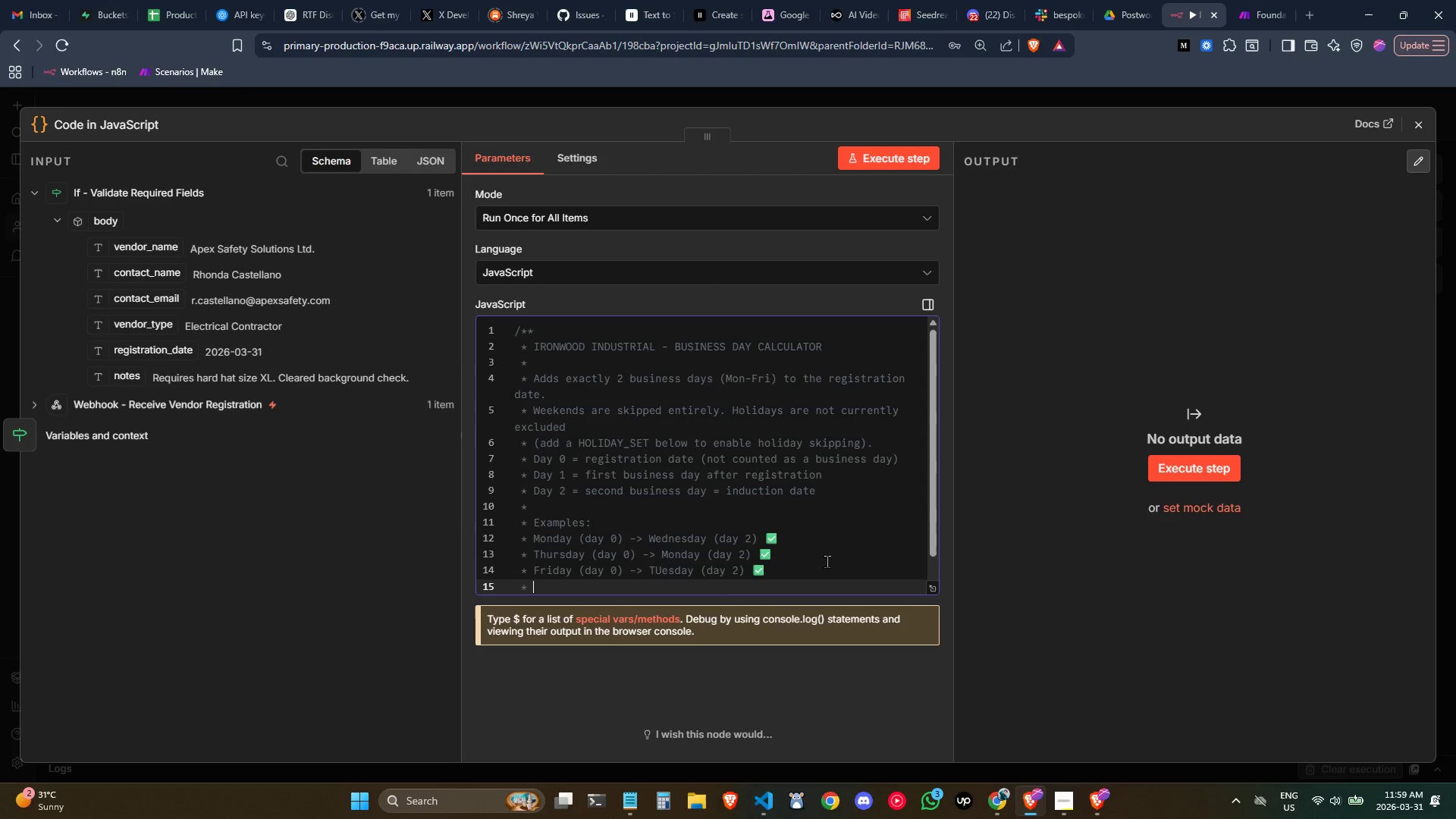 
scroll: coordinate [827, 561], scroll_direction: down, amount: 1.0
 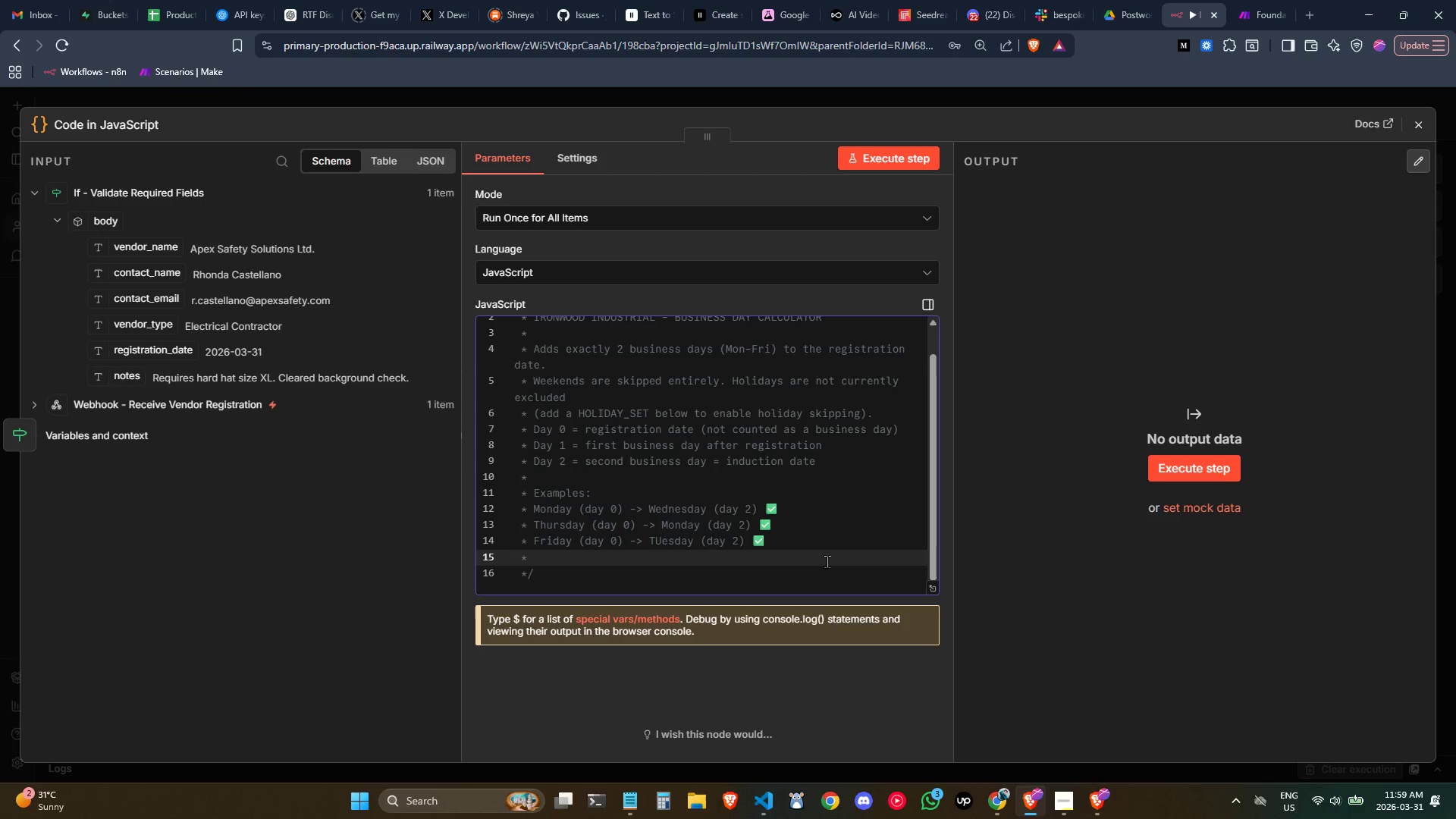 
type(Saturday (day 0)
 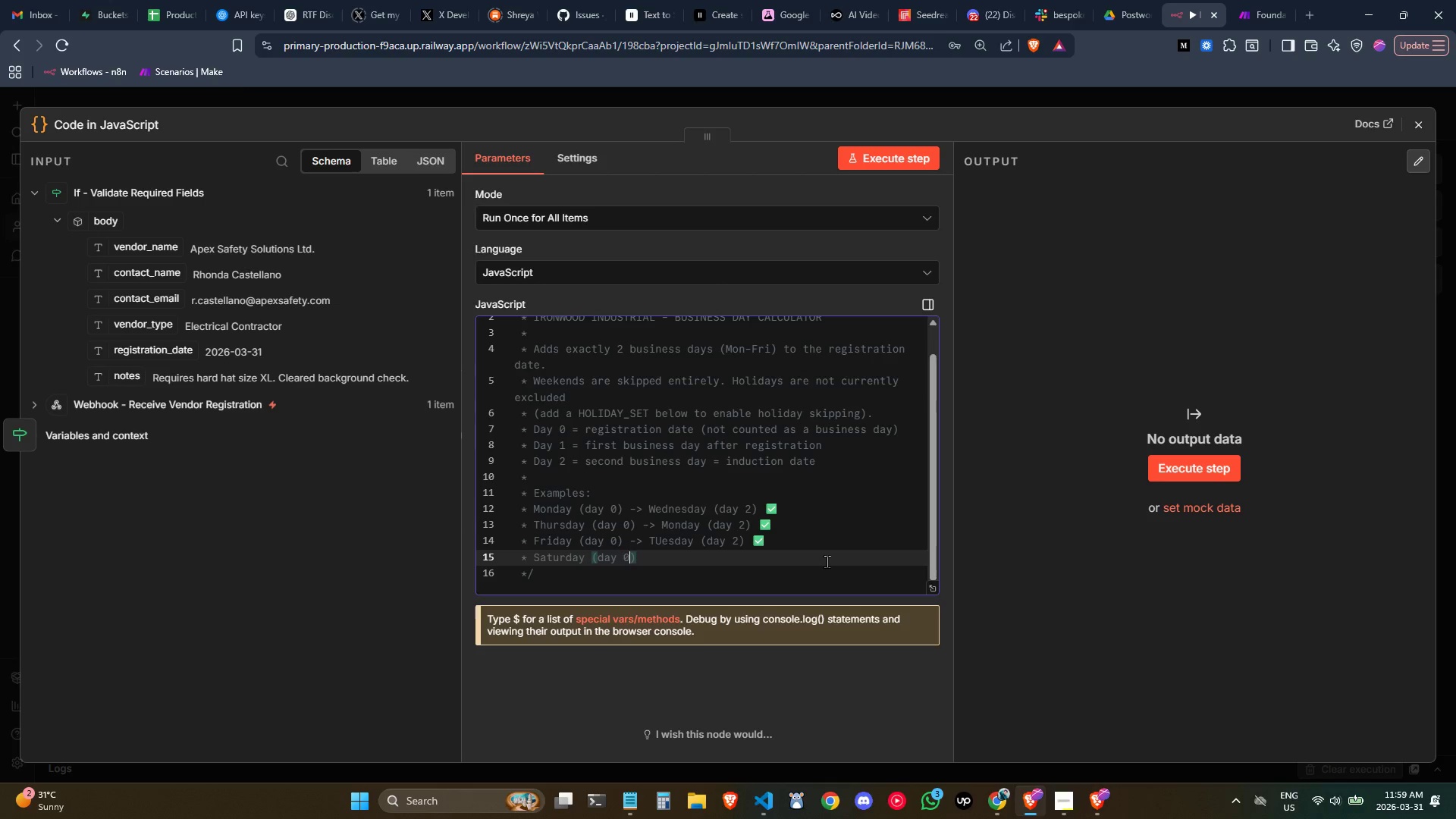 
key(ArrowRight)
 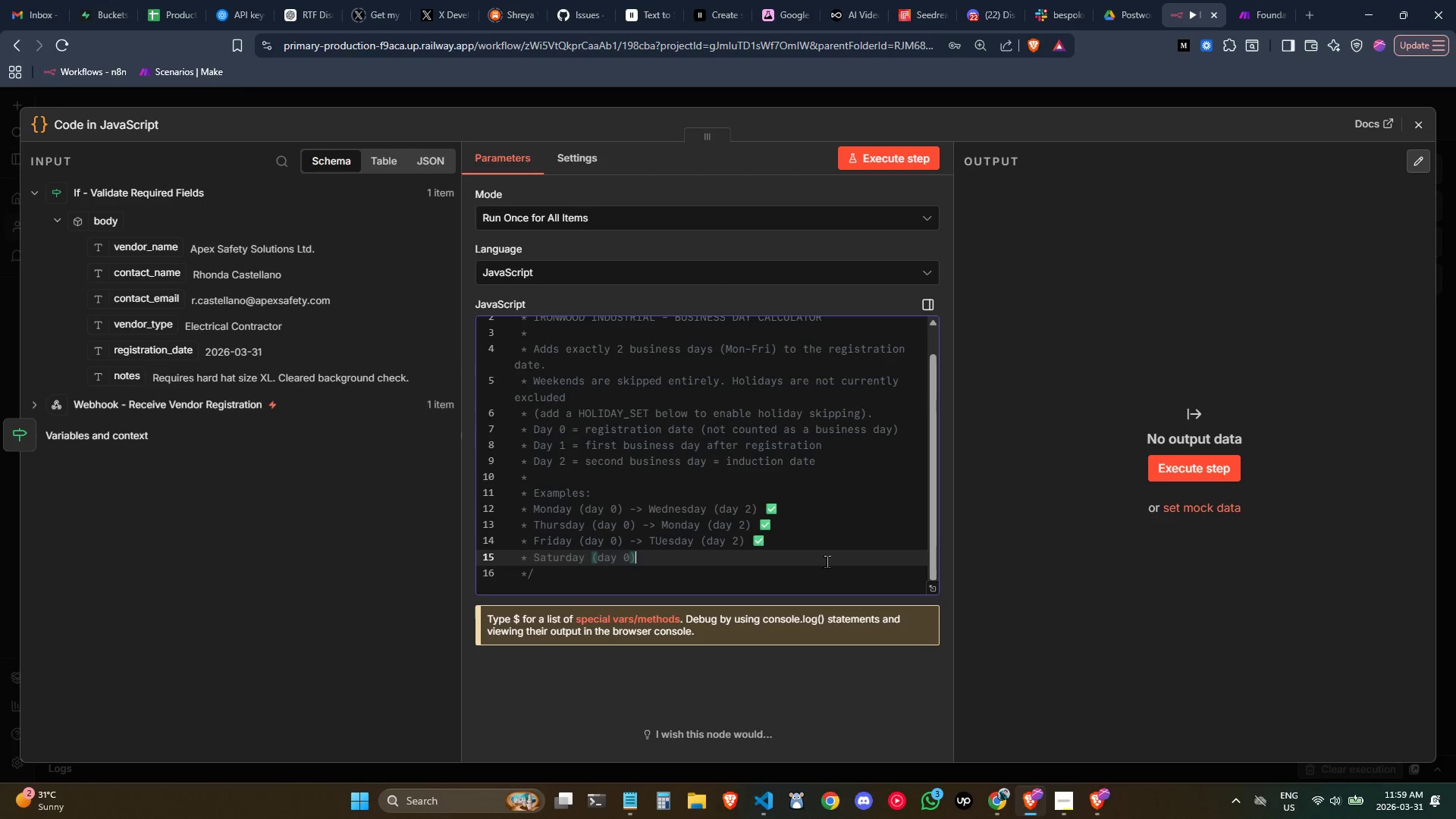 
key(Space)
 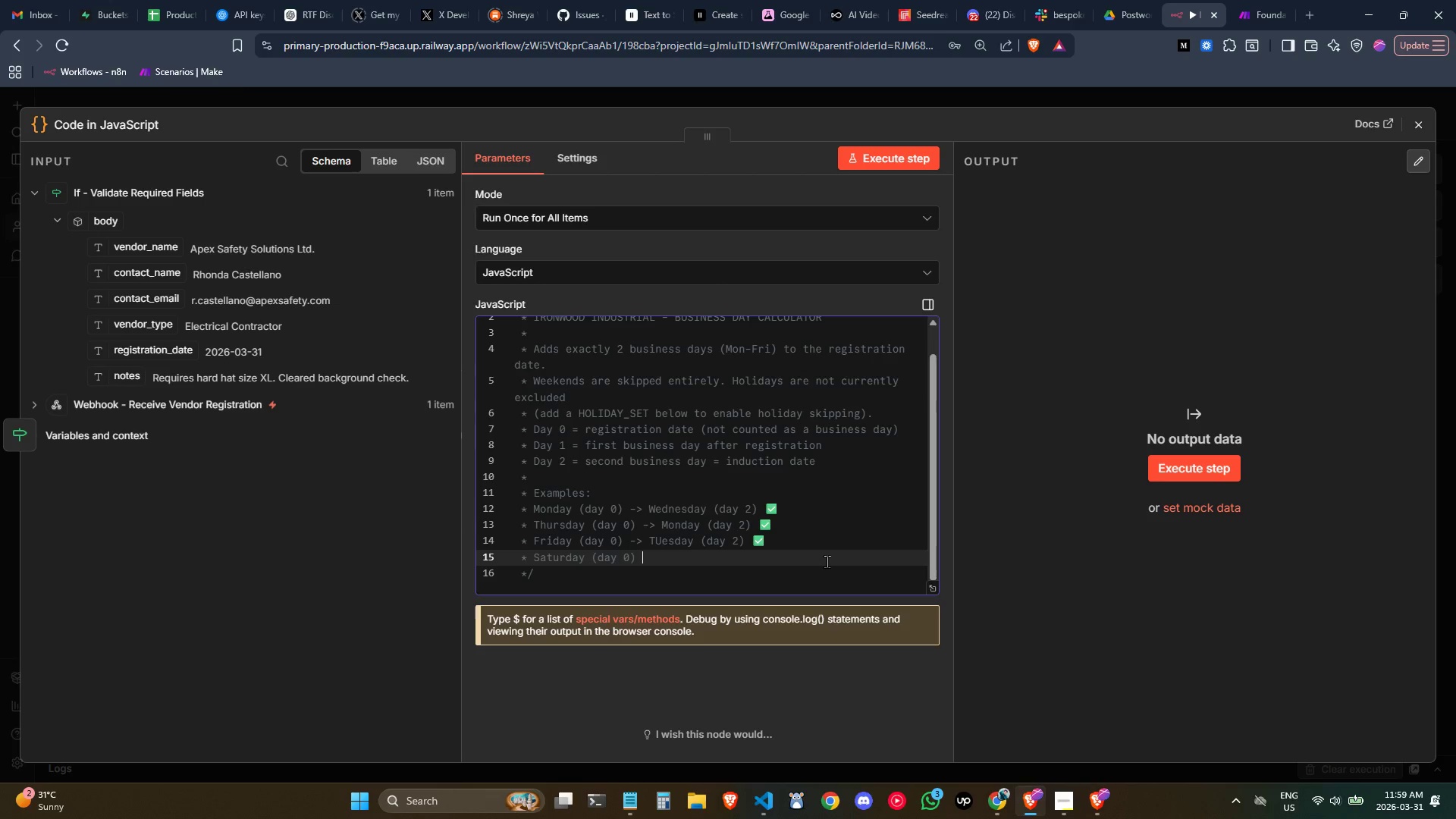 
key(Minus)
 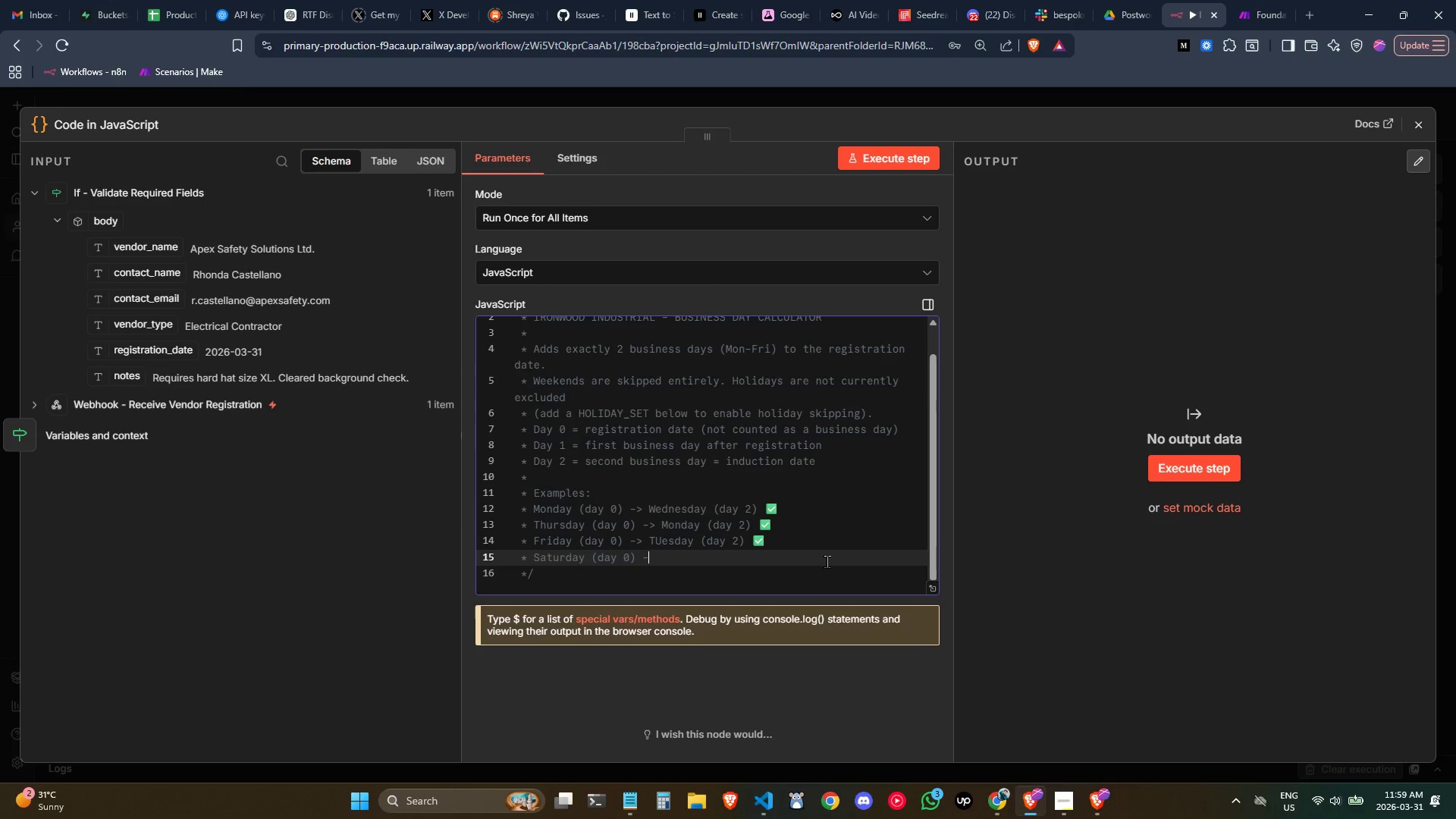 
key(Shift+ShiftLeft)
 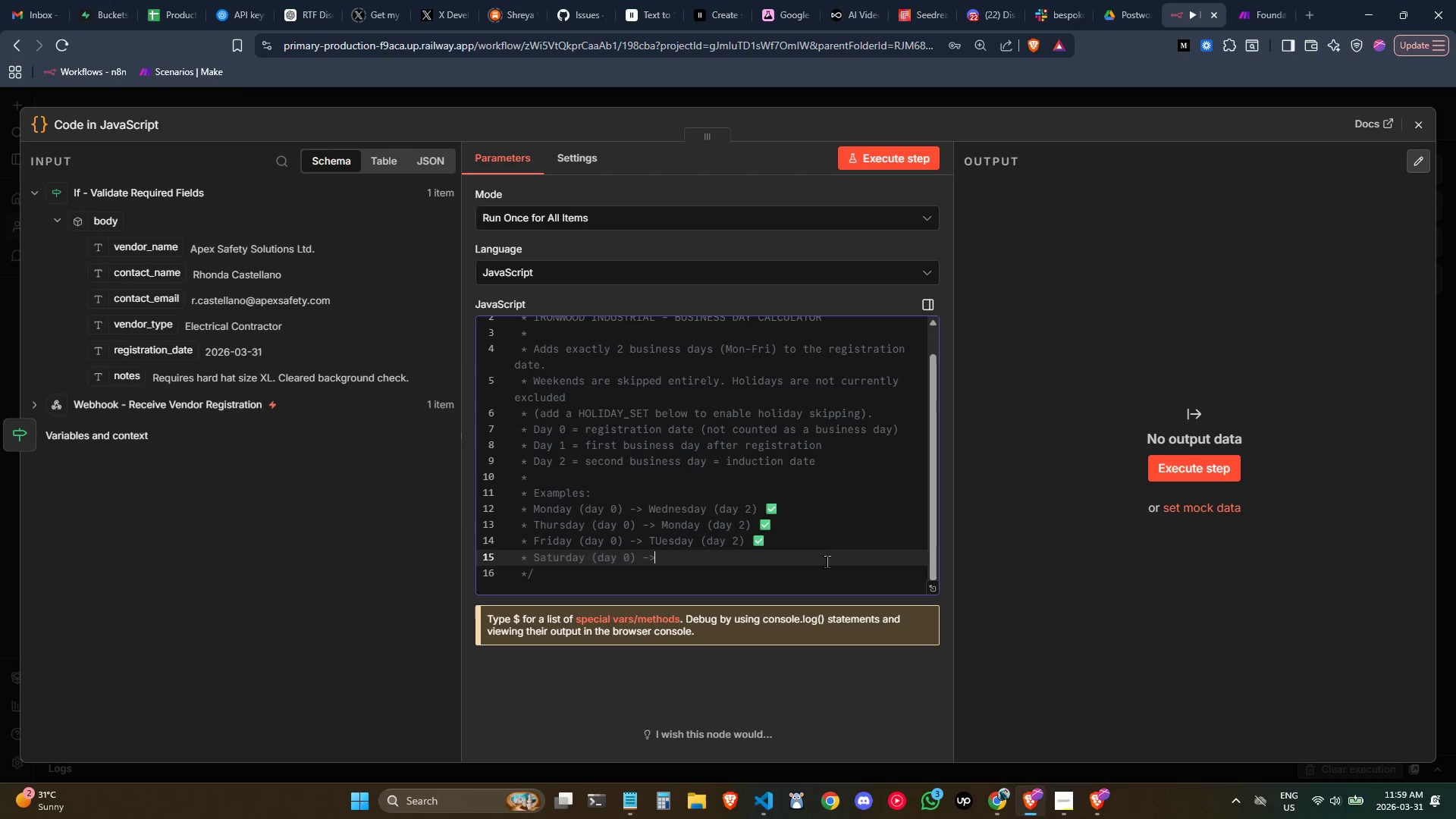 
key(Shift+Period)
 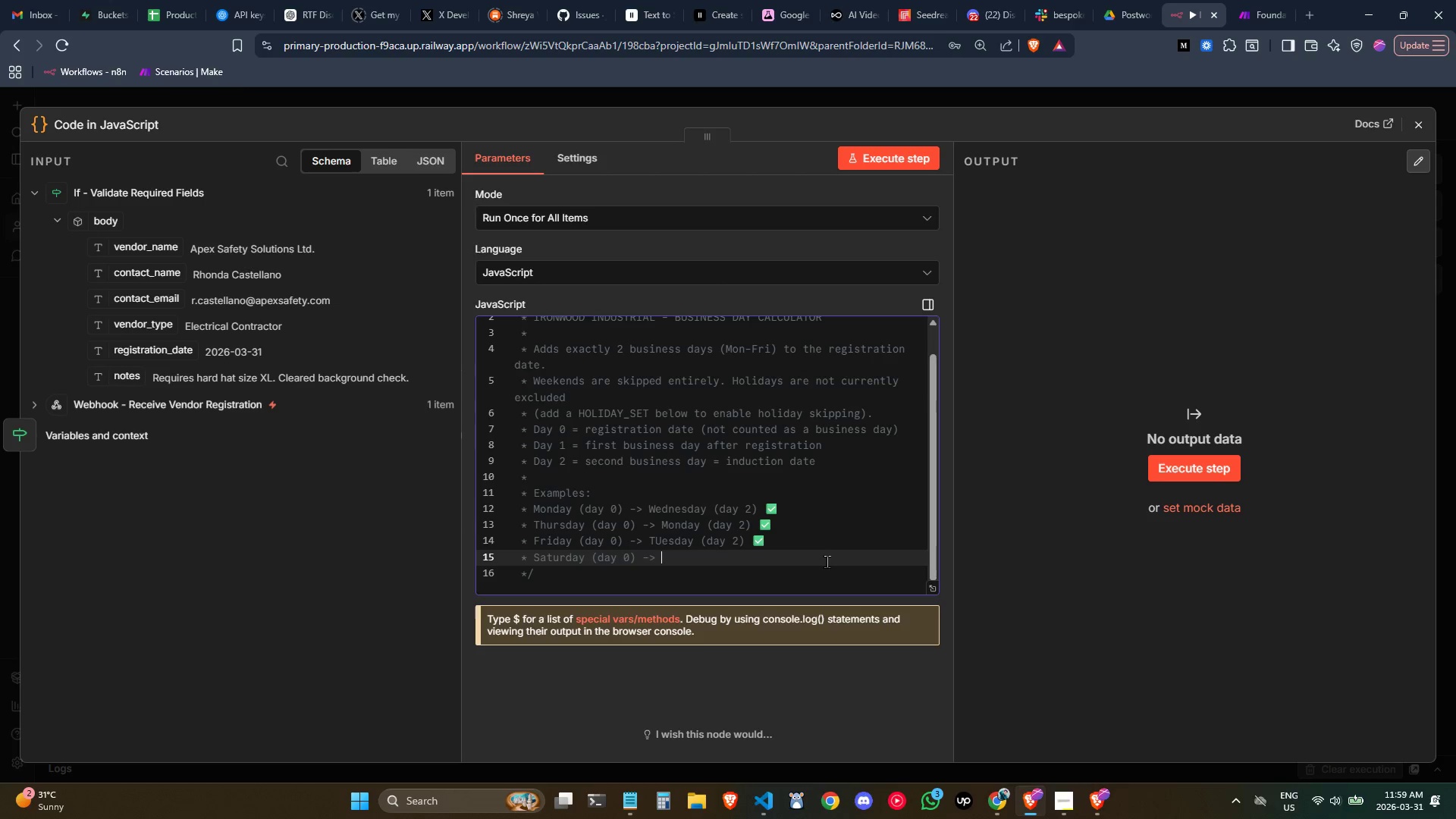 
key(Space)
 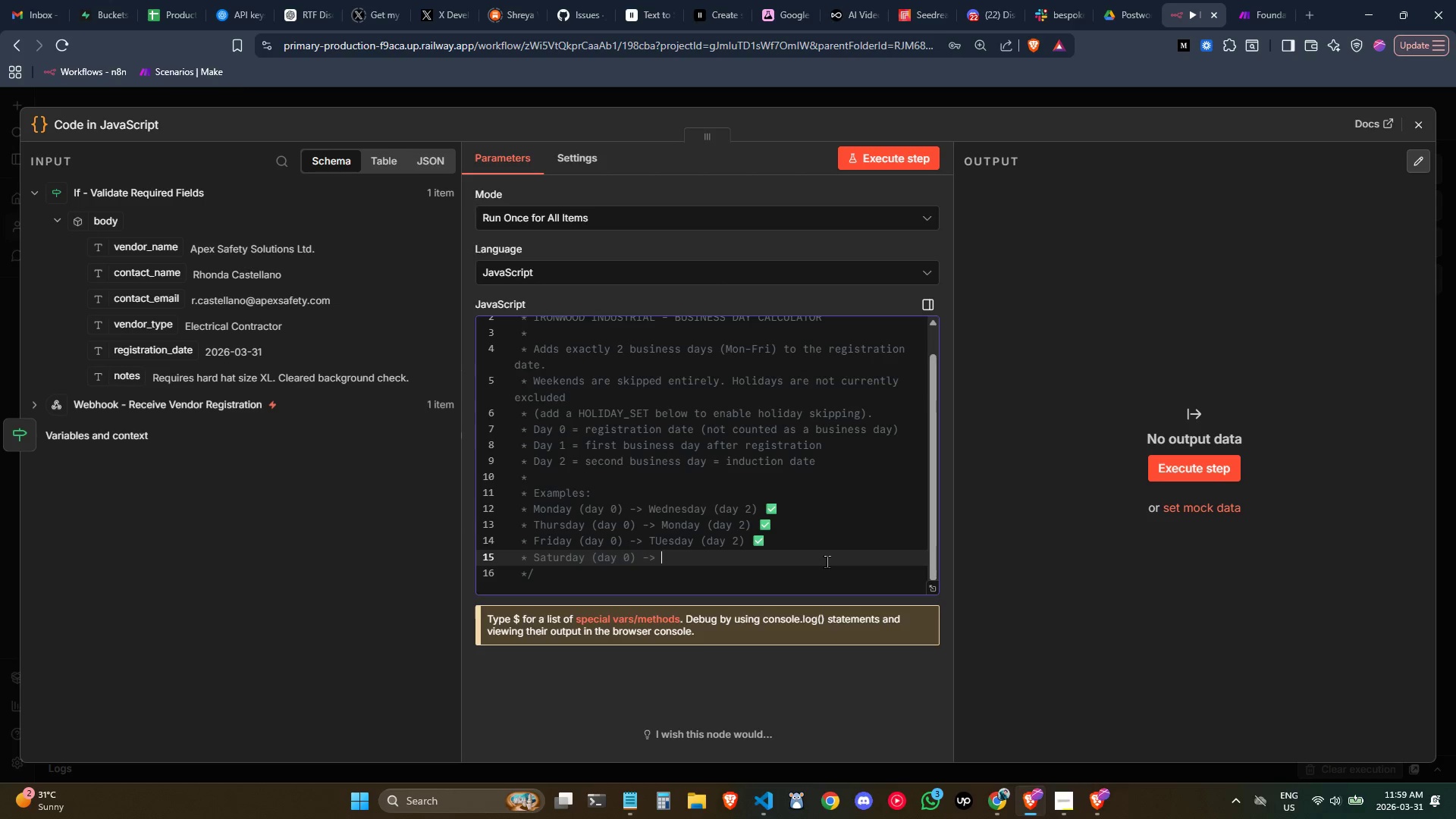 
hold_key(key=ShiftLeft, duration=0.47)
 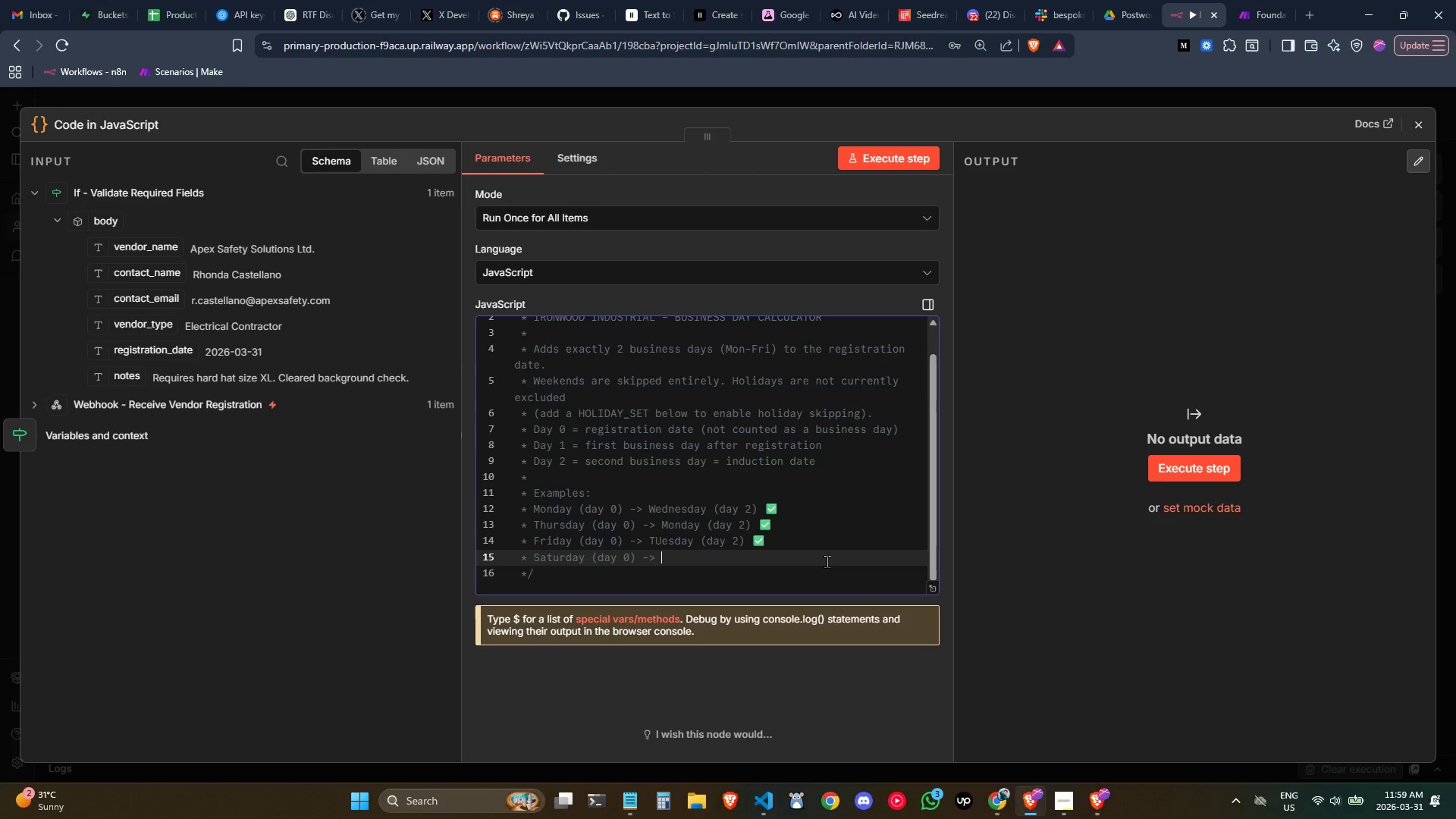 
key(ArrowUp)
 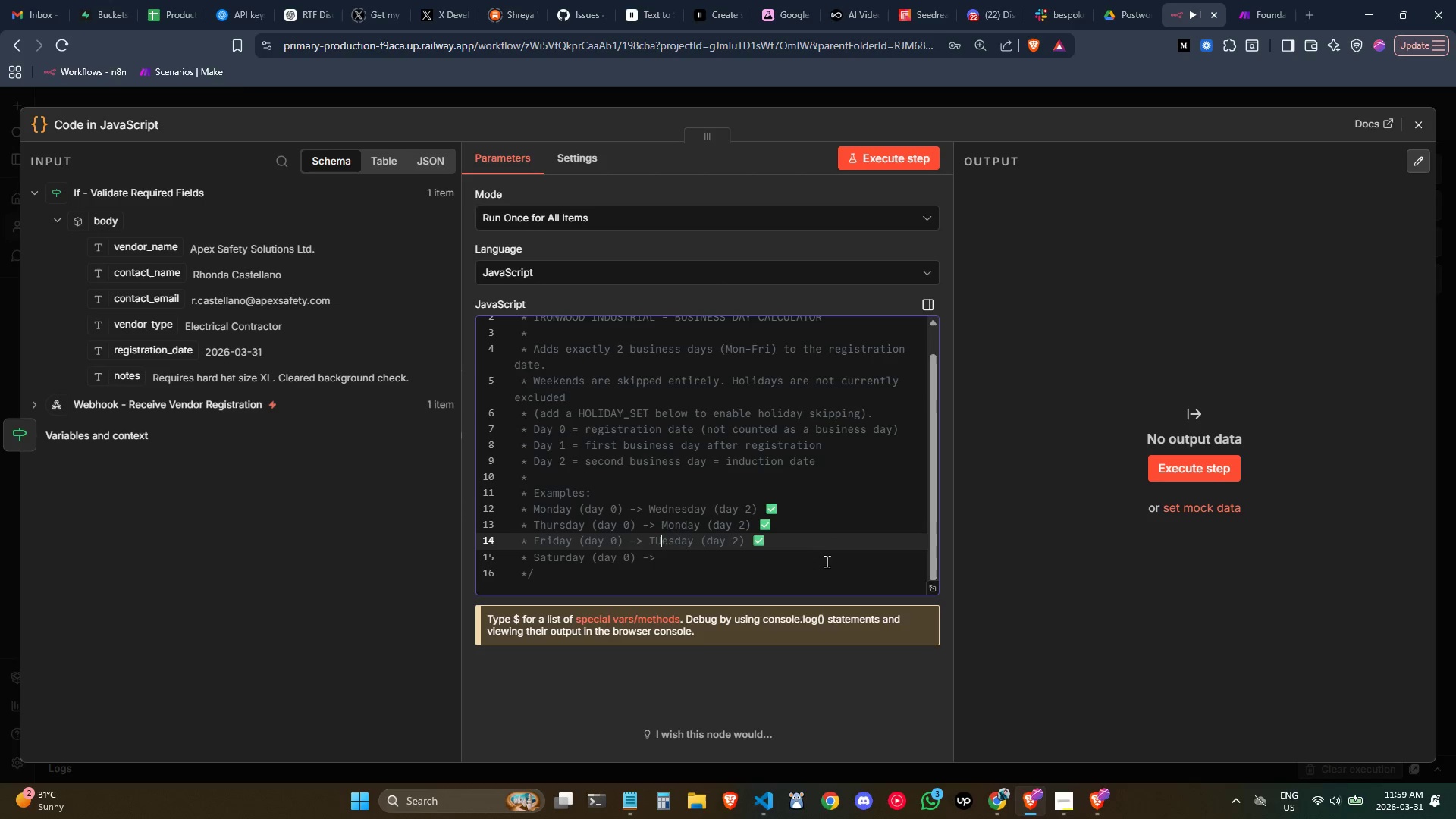 
key(Backspace)
 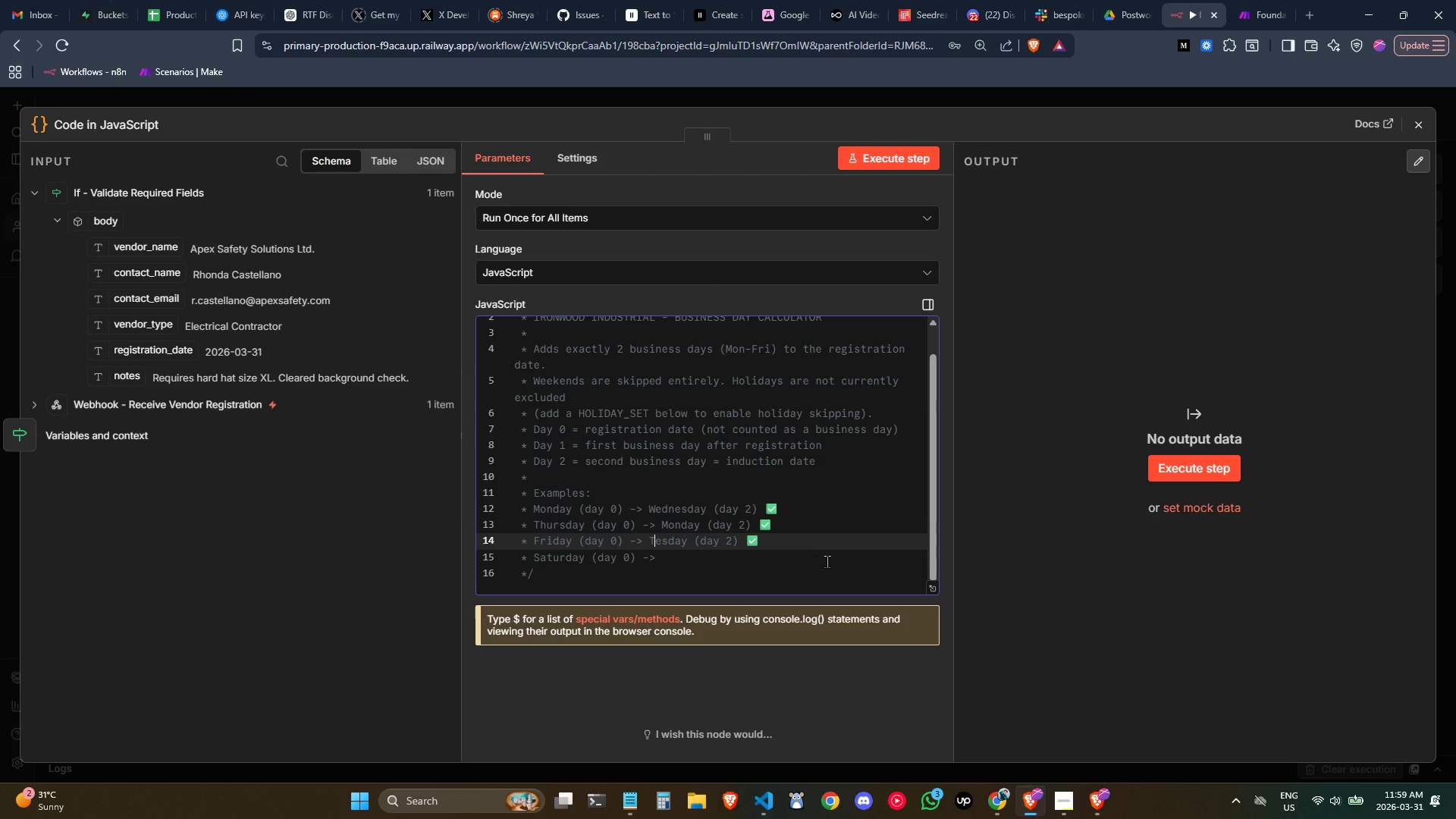 
key(U)
 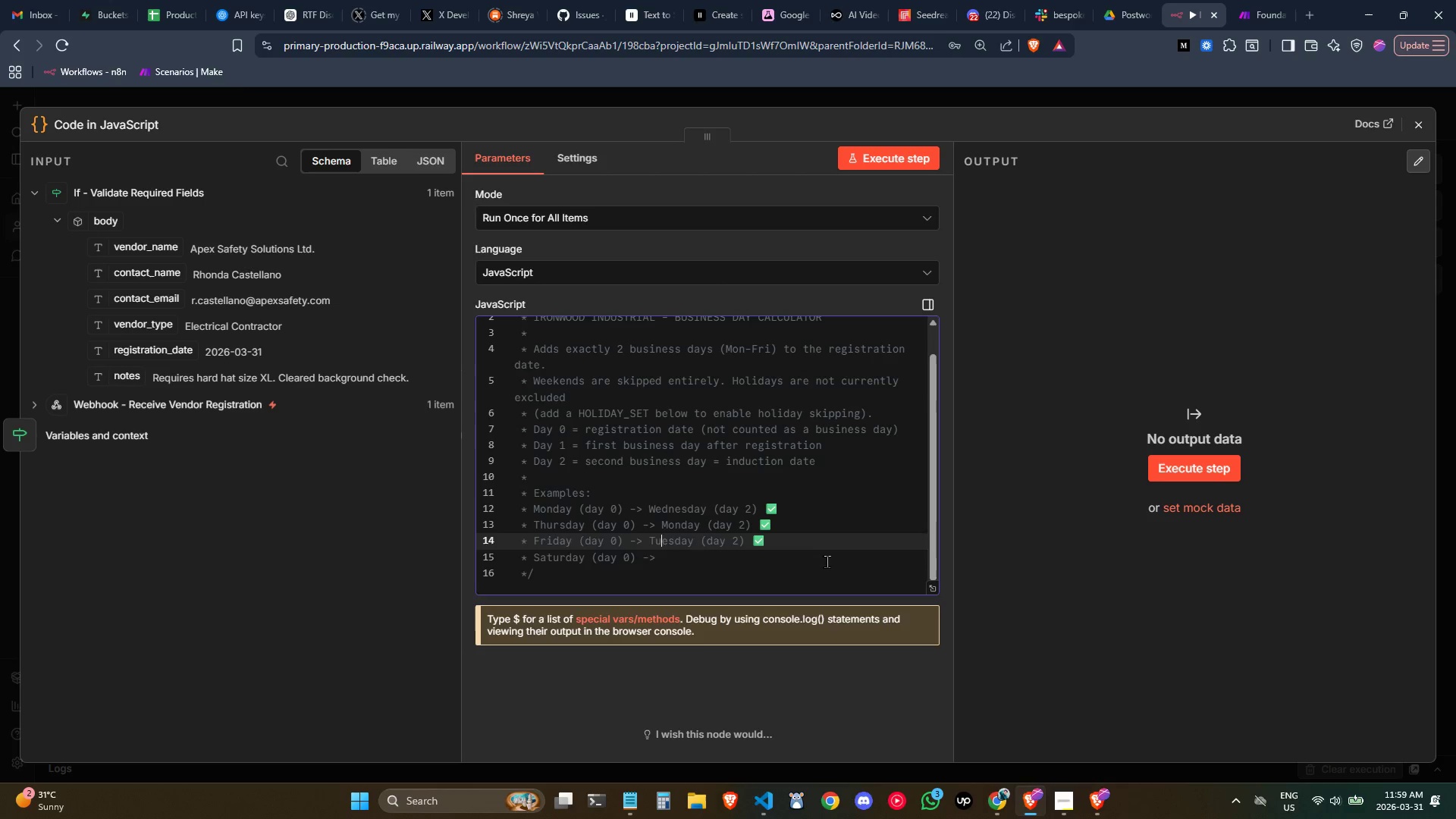 
key(ArrowDown)
 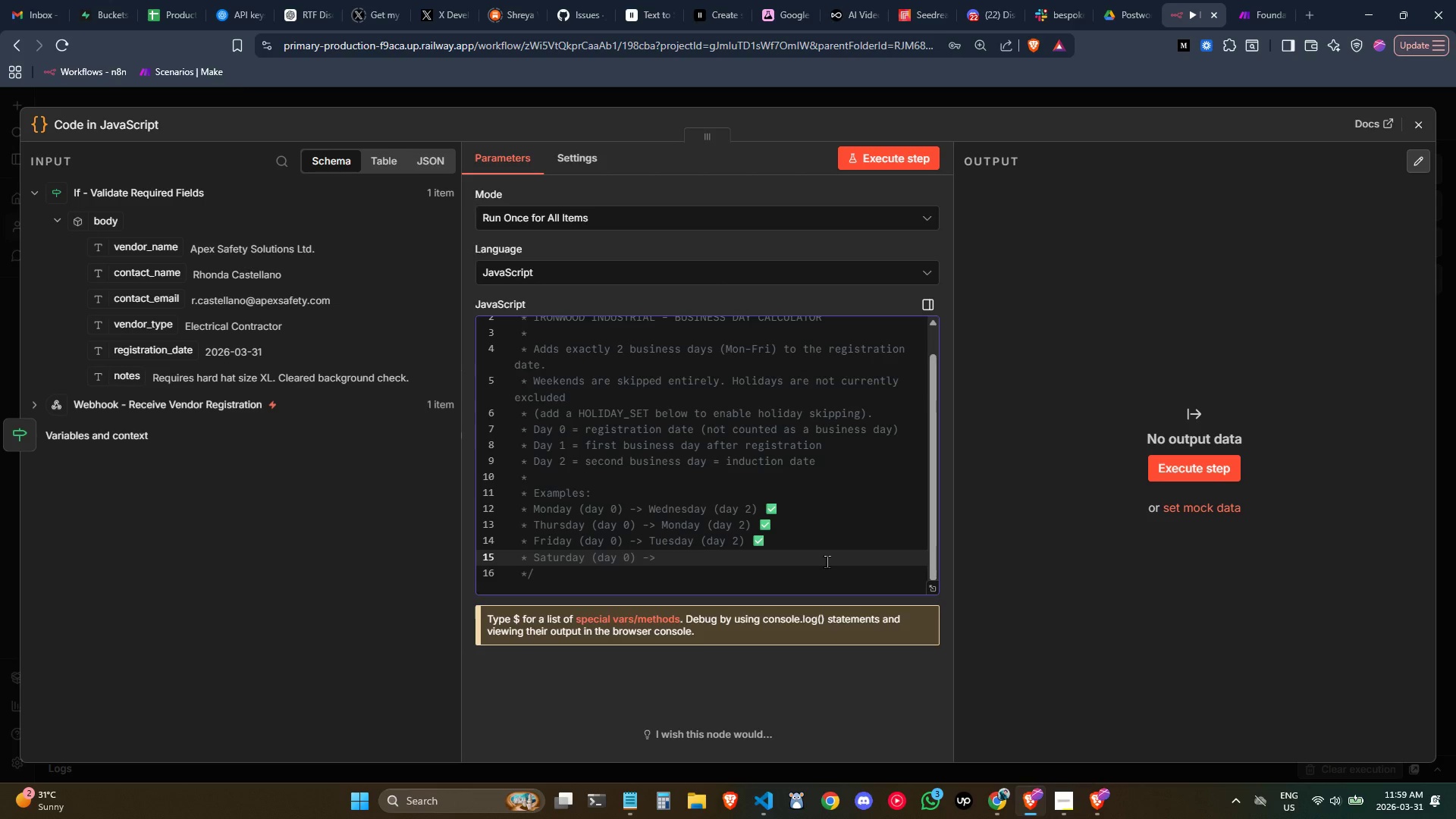 
type(WEd)
key(Backspace)
key(Backspace)
type(ednesday (day 2)
 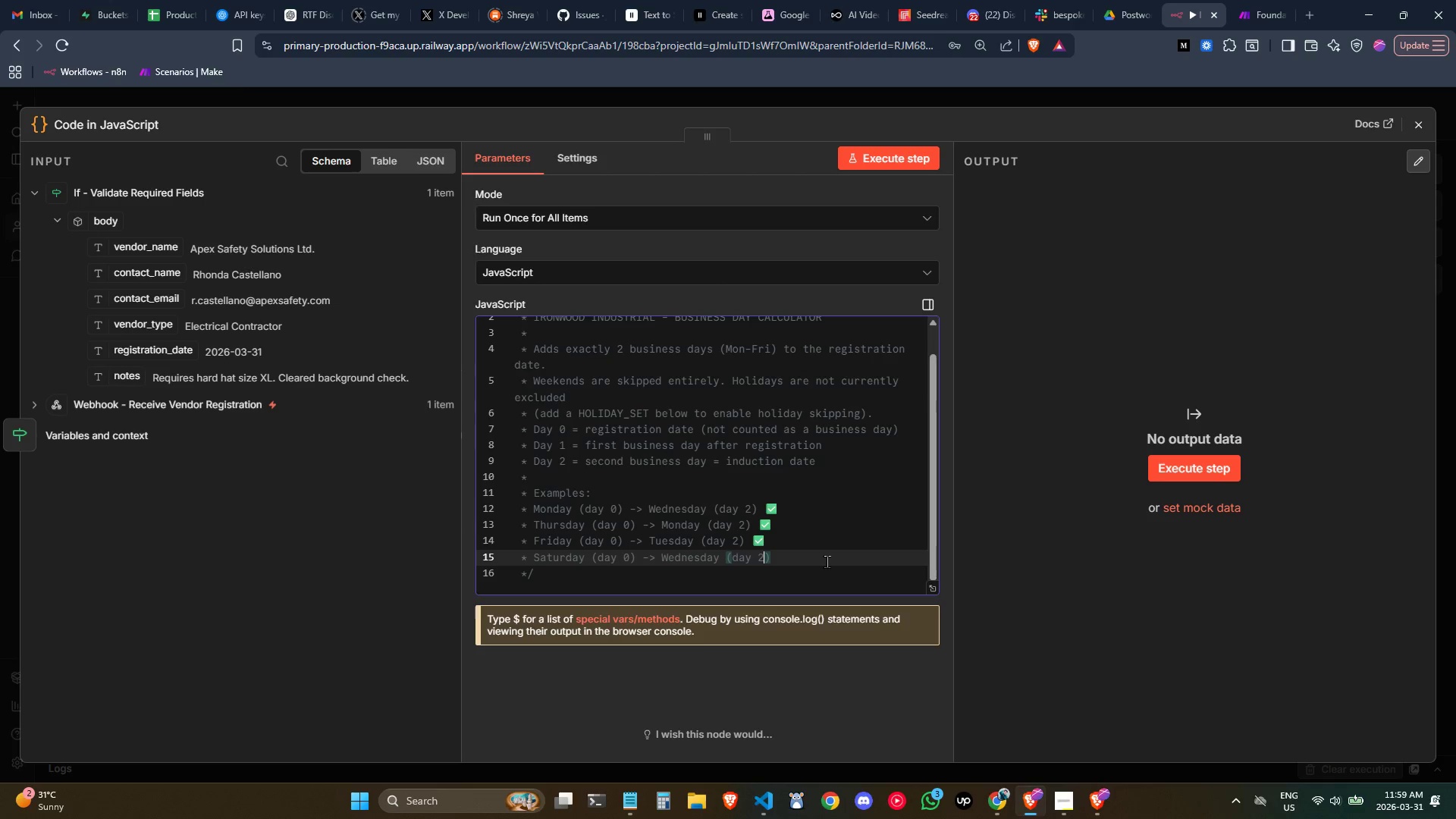 
key(ArrowRight)
 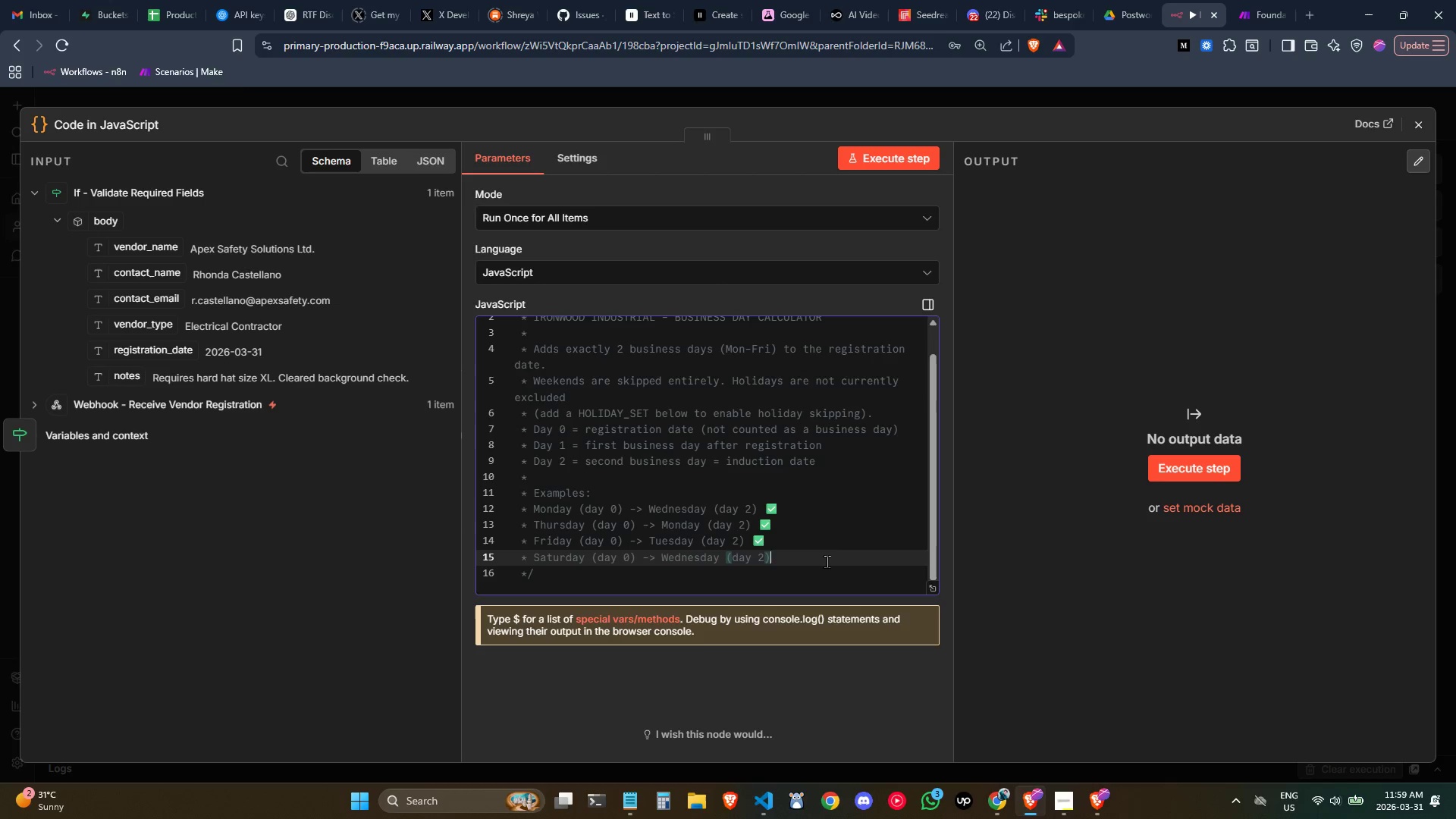 
key(Space)
 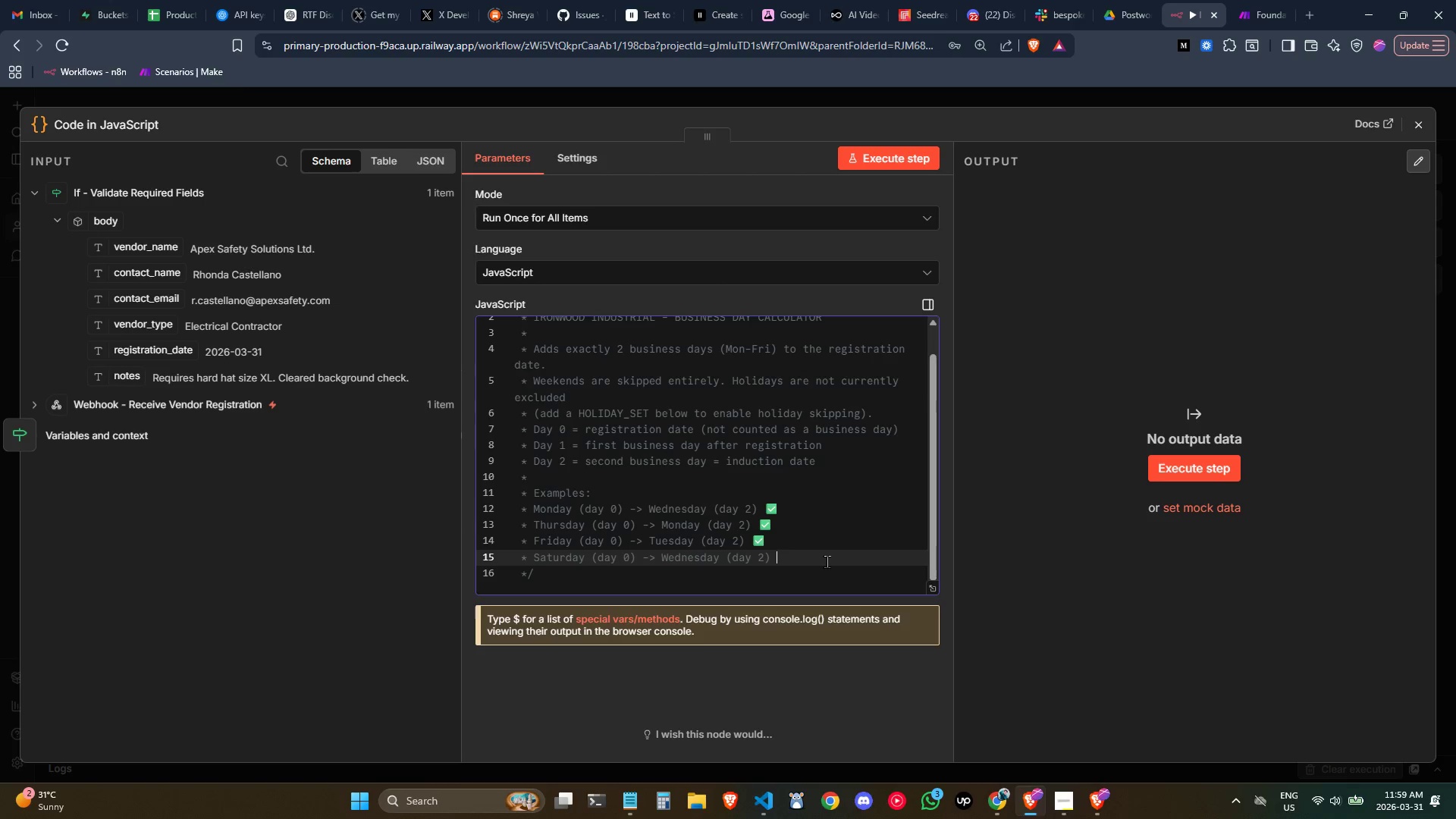 
key(Control+ControlLeft)
 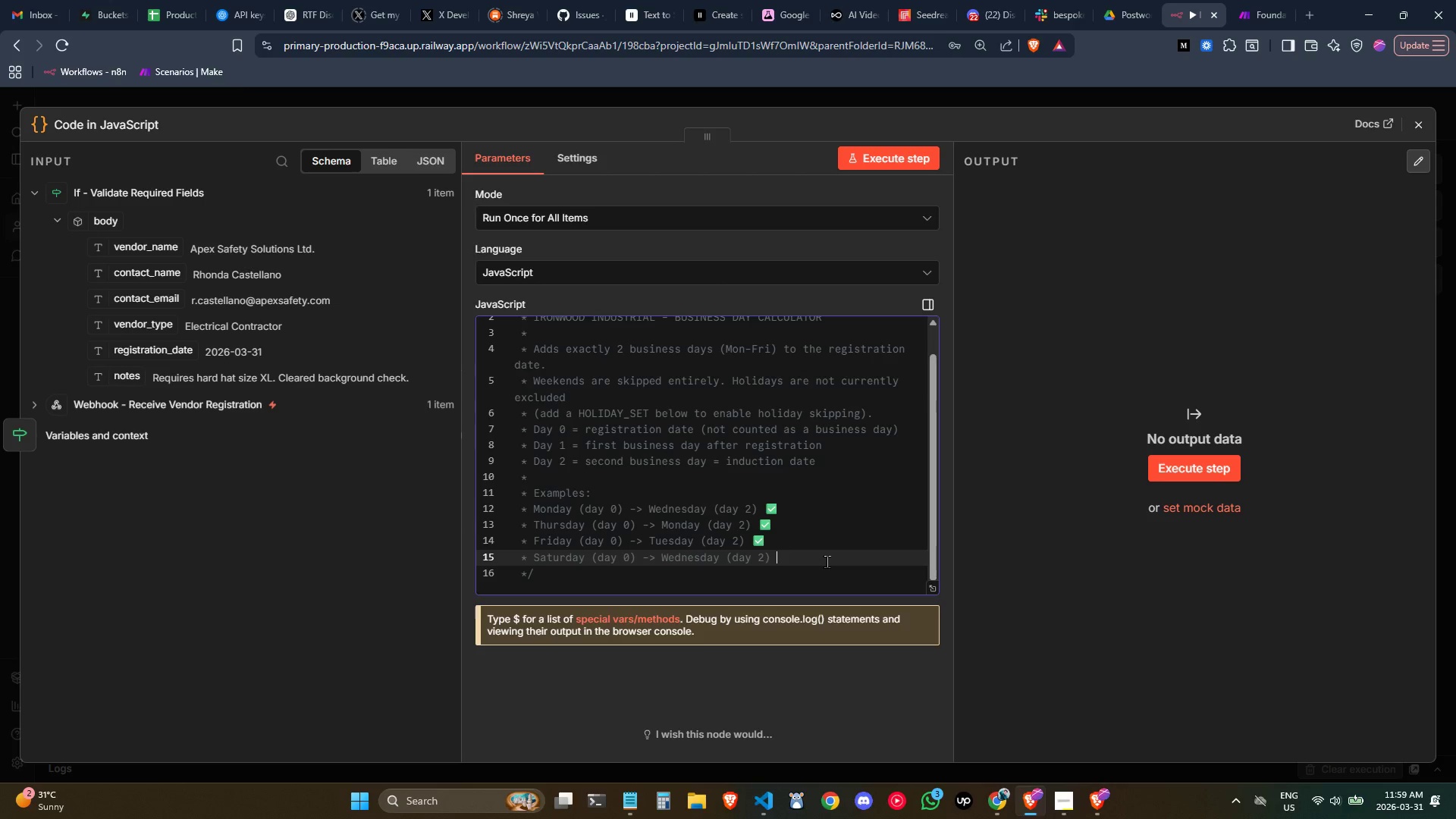 
key(Control+V)
 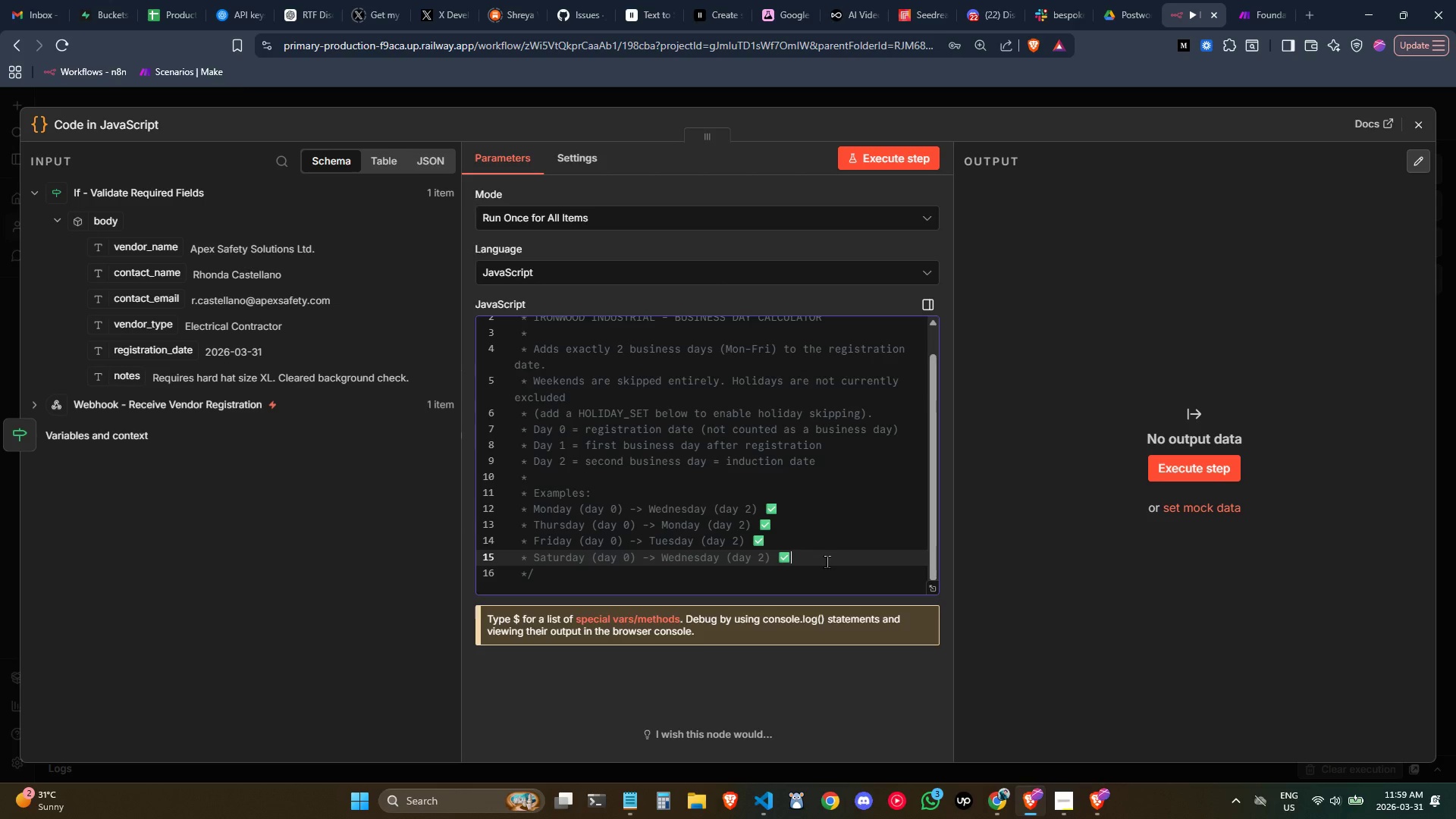 
key(Enter)
 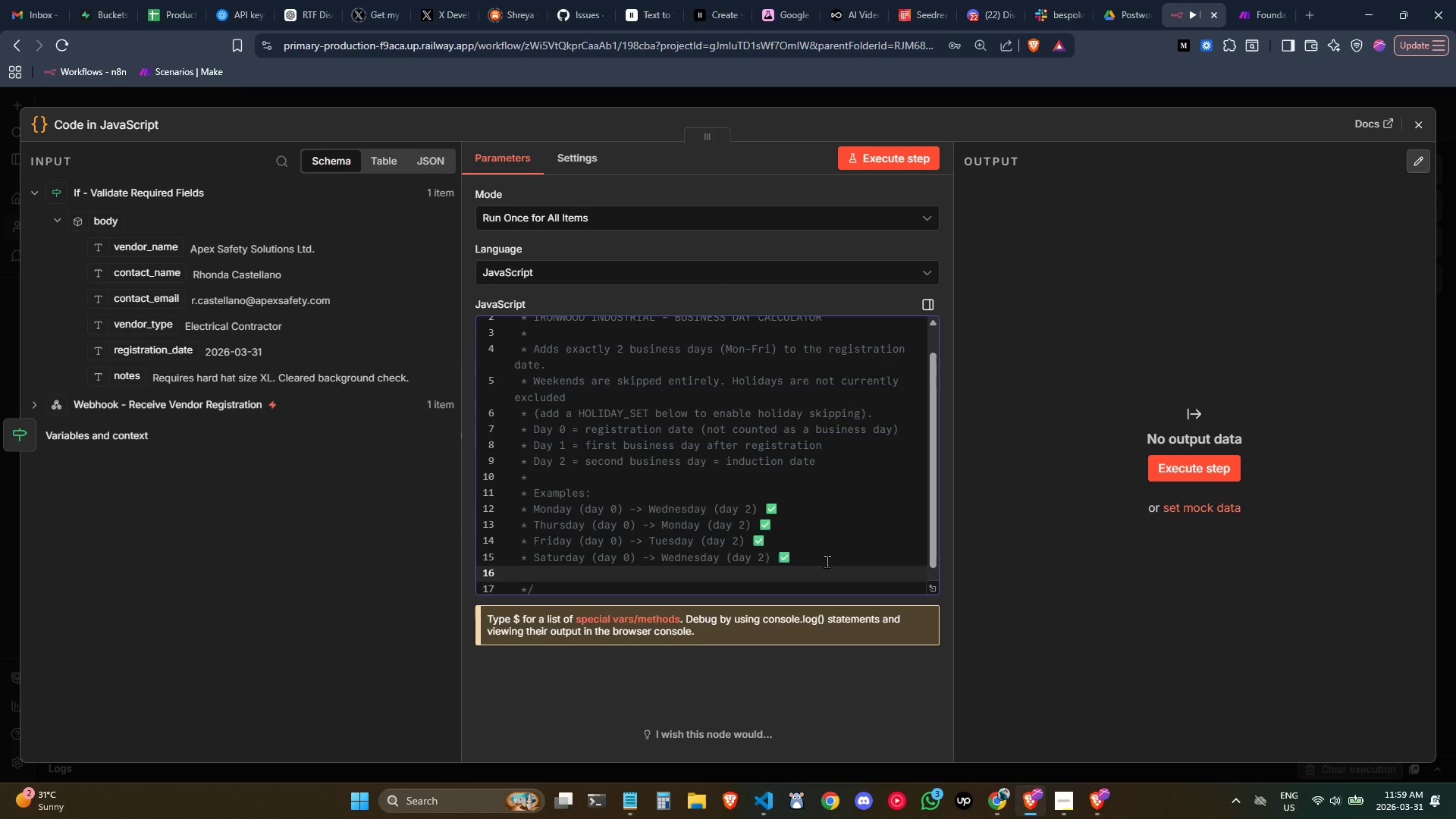 
type(* Sunday (day 0)
 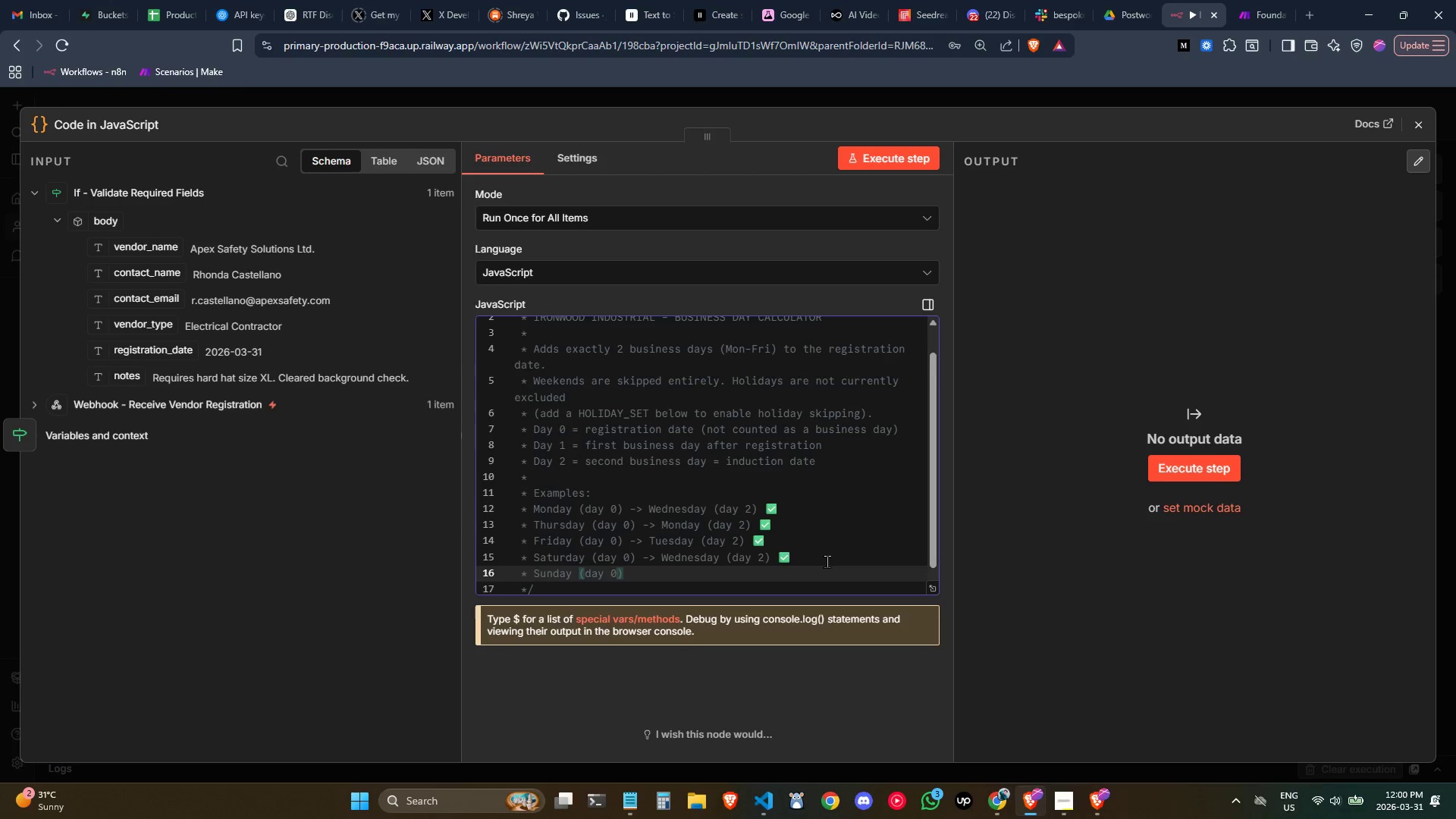 
key(ArrowRight)
 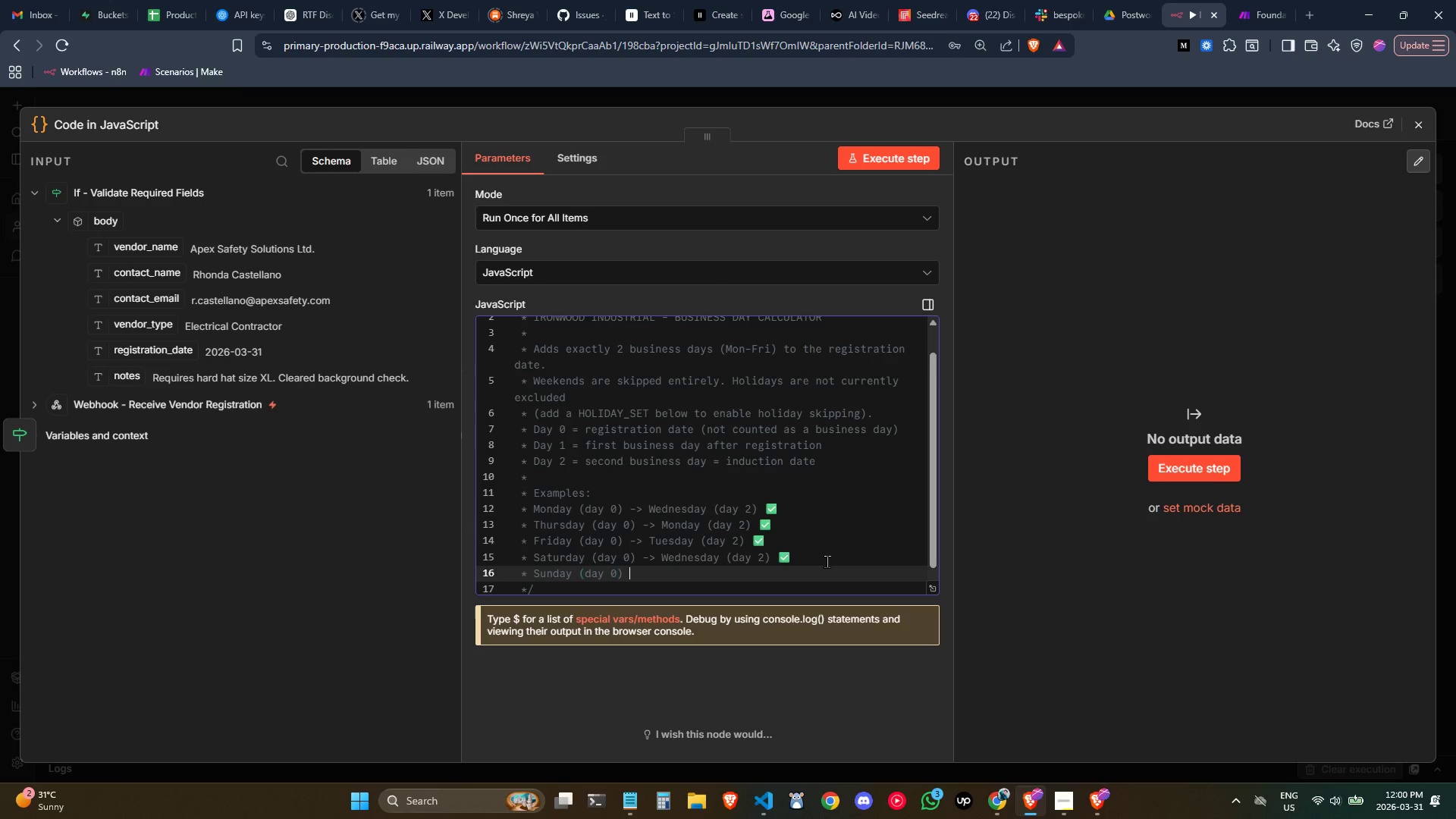 
type( -> Wednesday)
 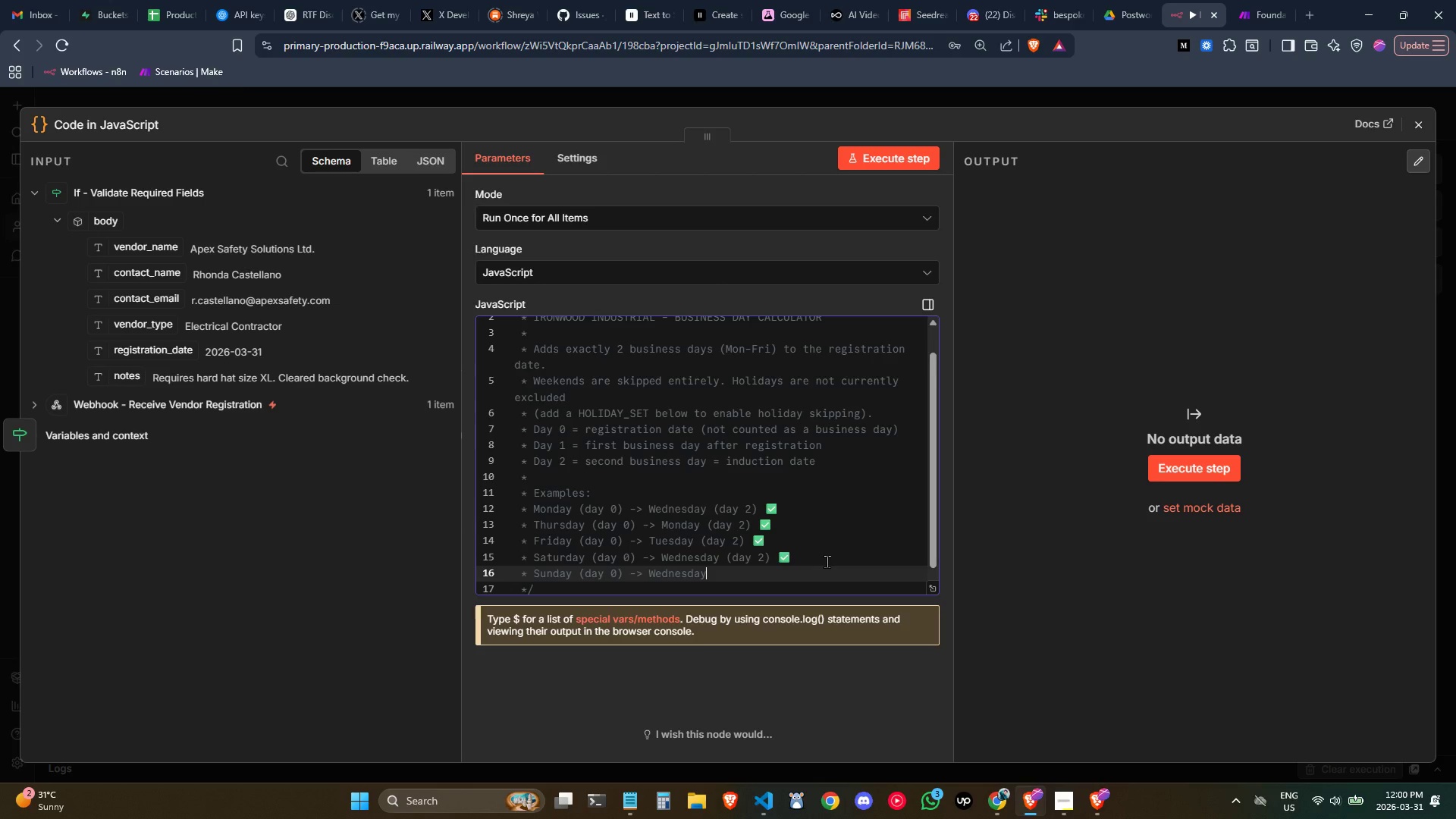 
type( (day 2)
 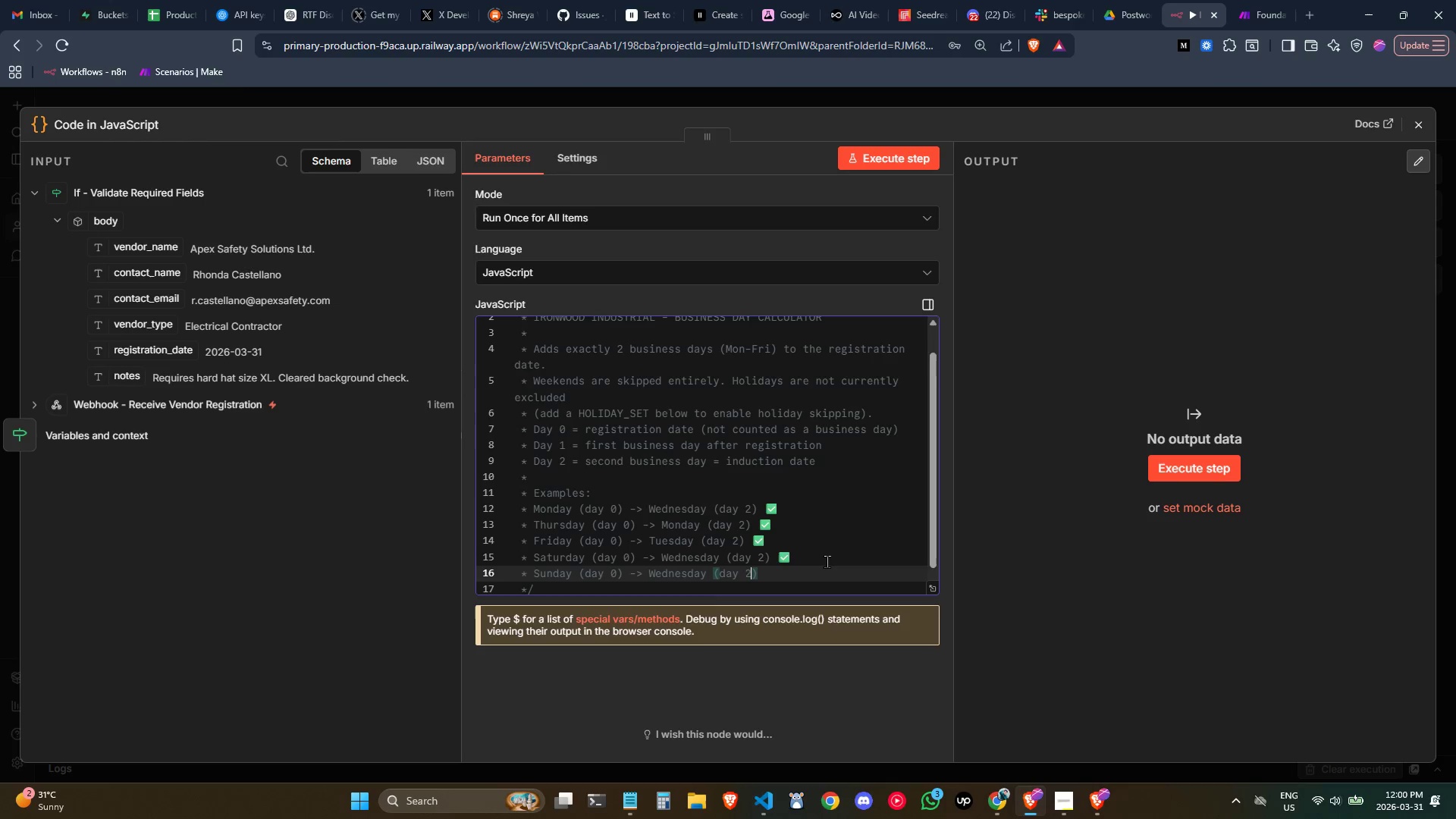 
key(ArrowRight)
 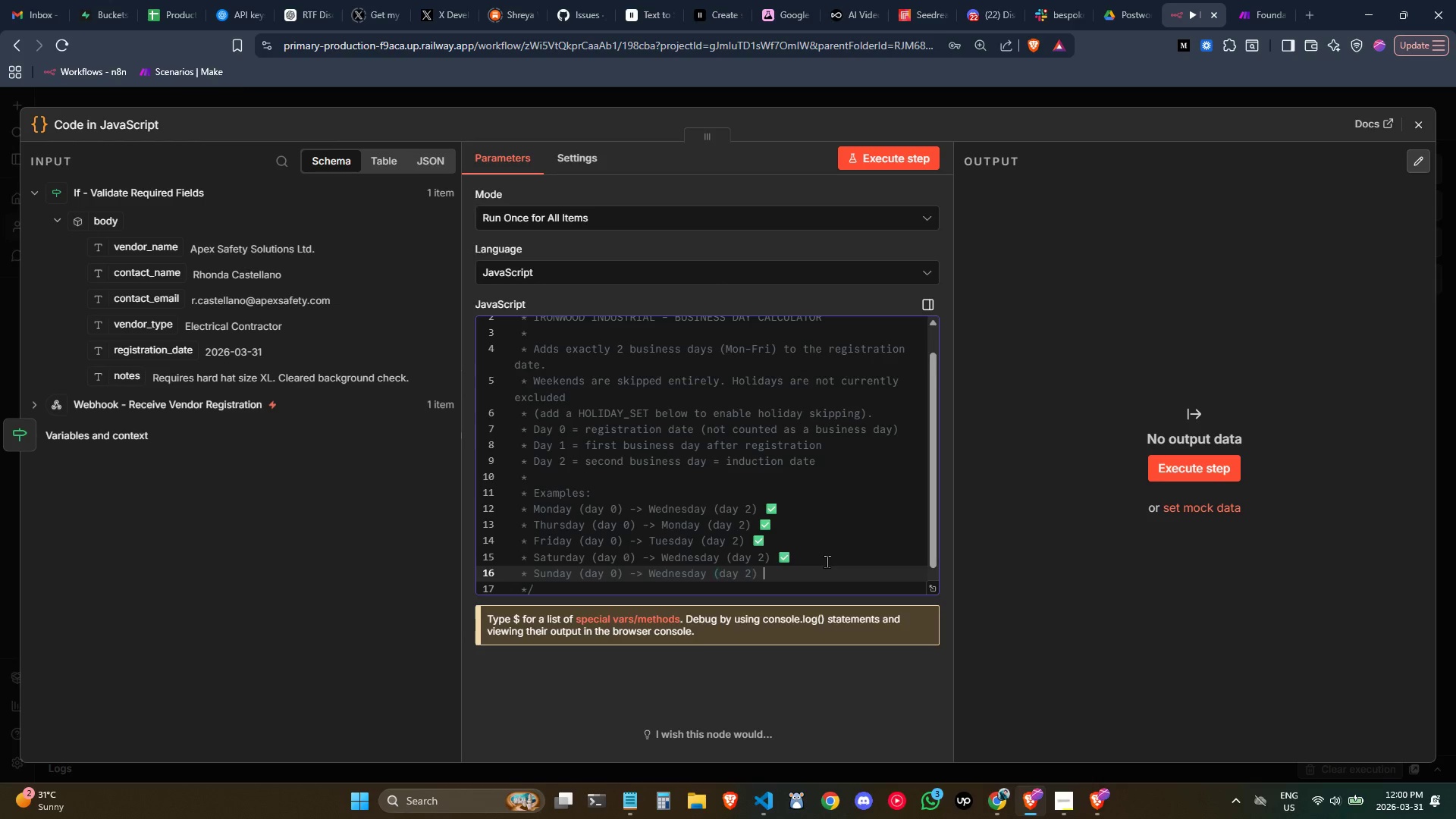 
key(Space)
 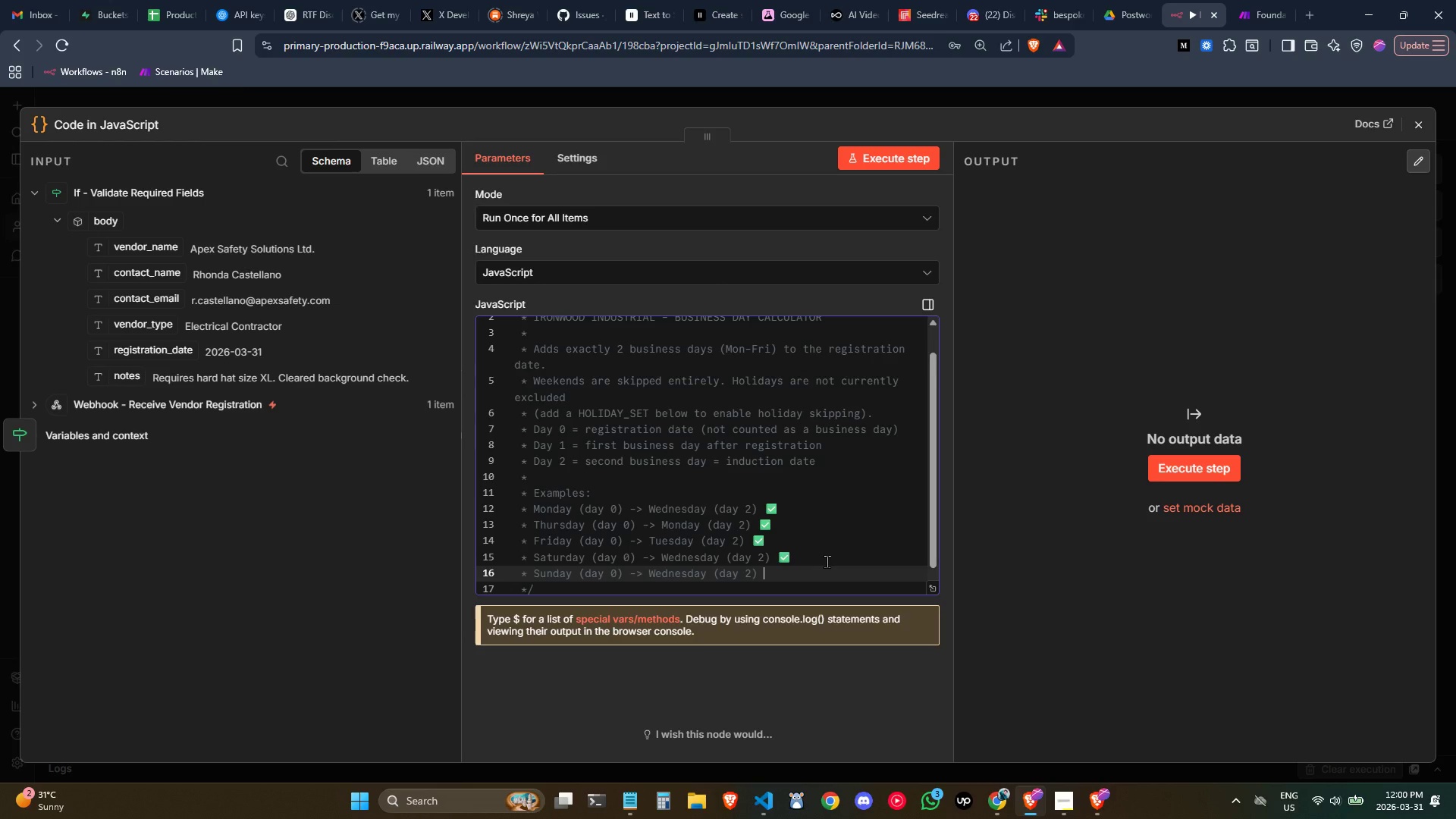 
key(Control+V)
 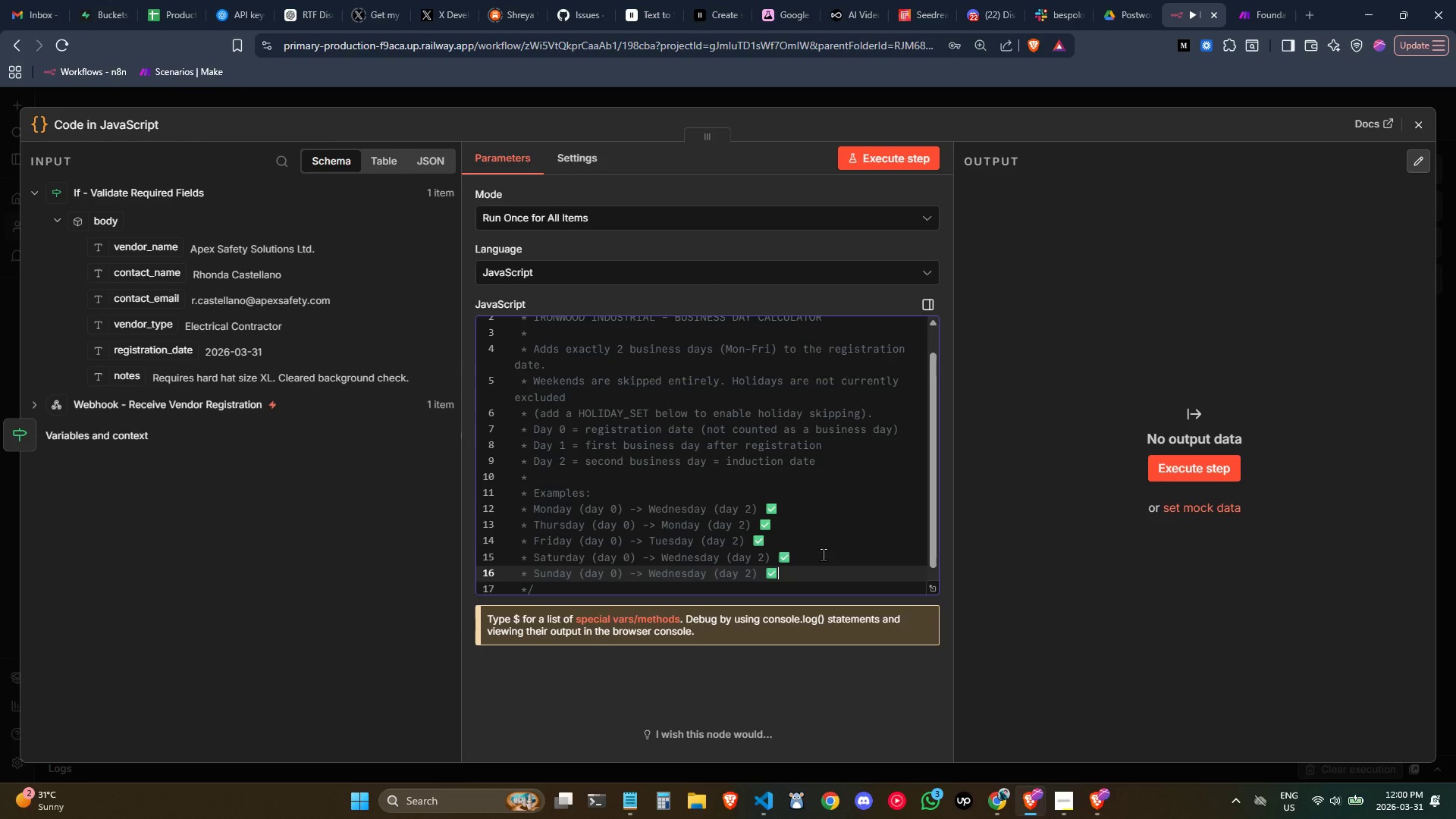 
scroll: coordinate [800, 554], scroll_direction: down, amount: 1.0
 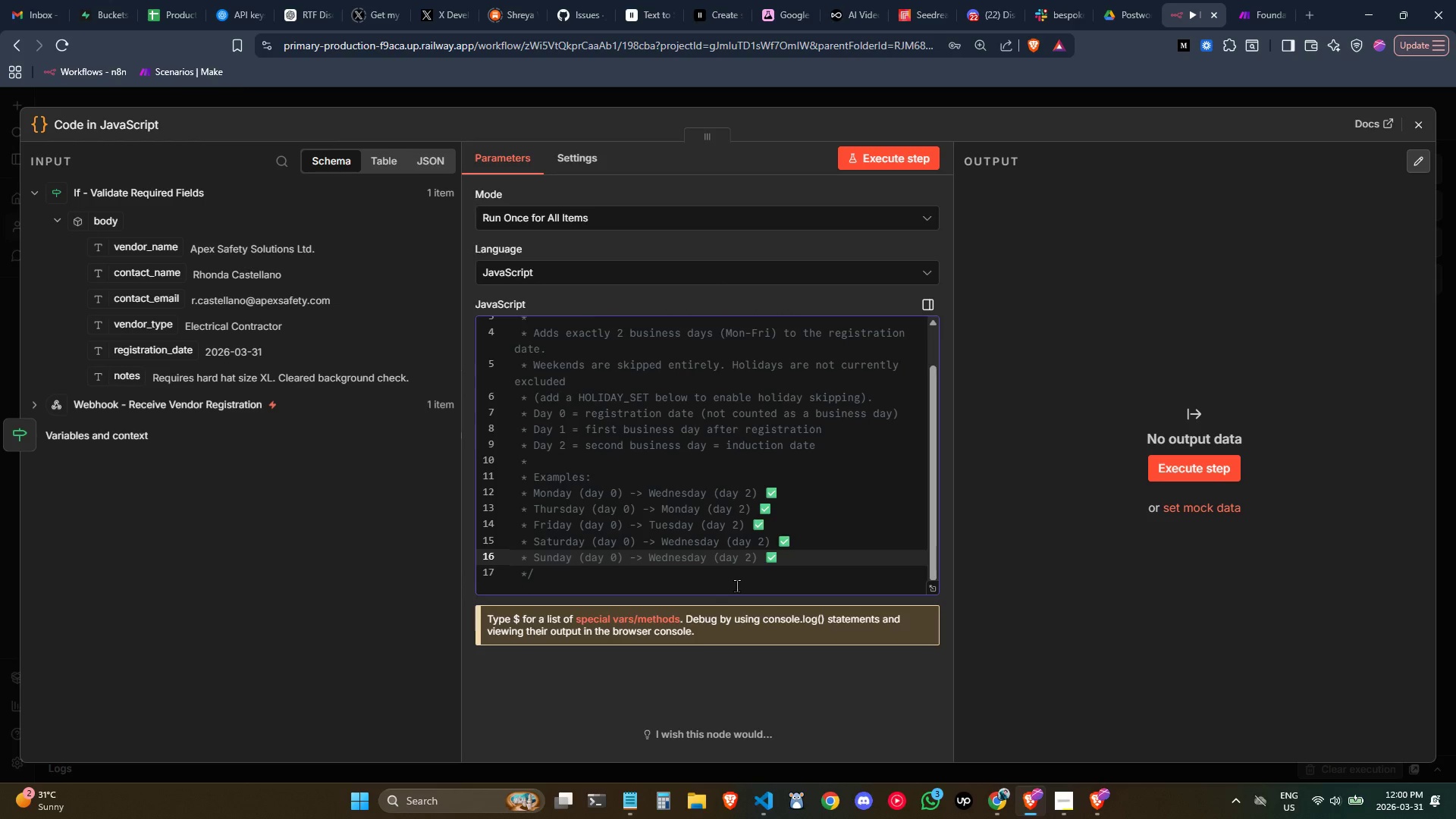 
wait(5.28)
 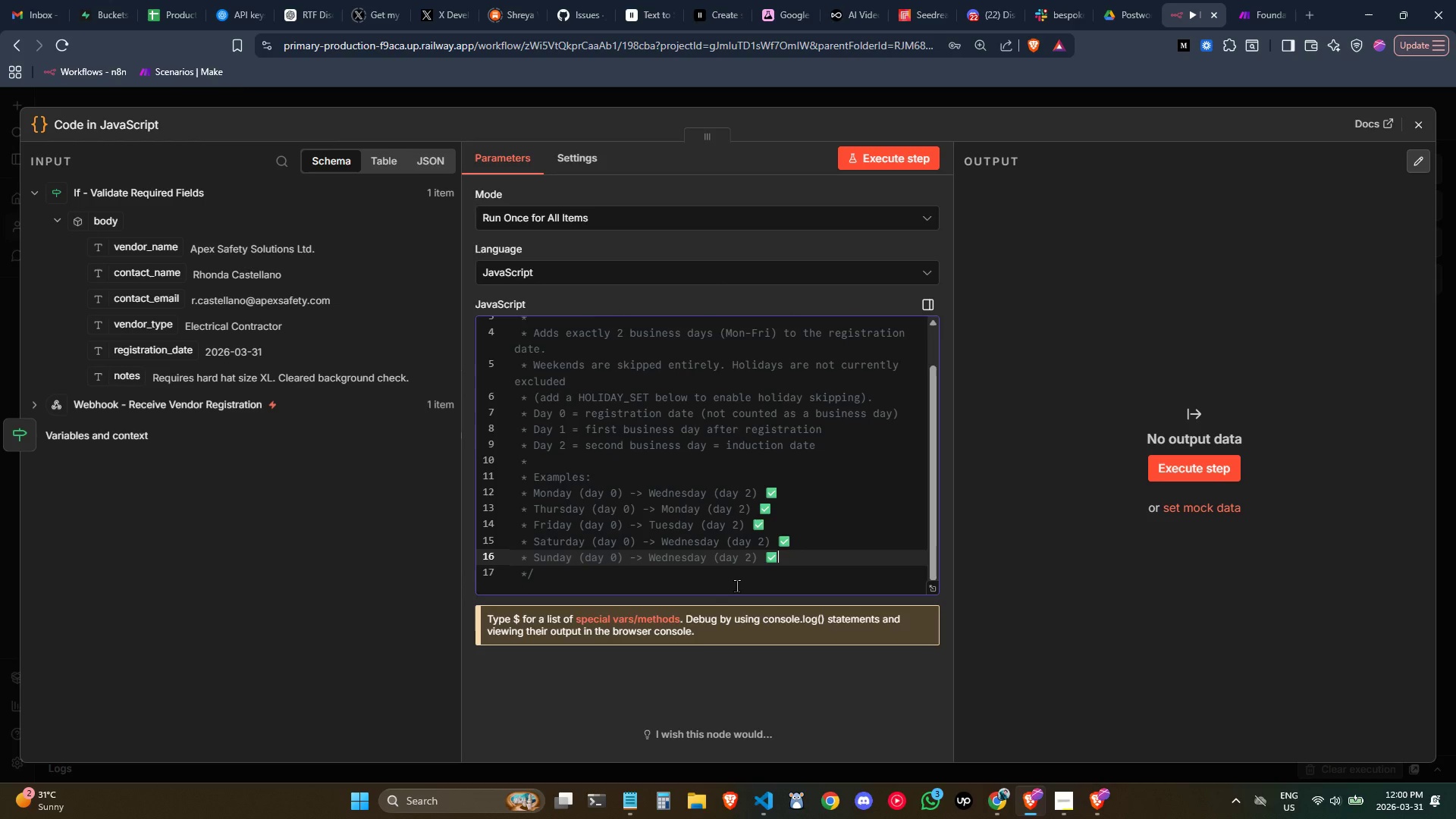 
scroll: coordinate [736, 585], scroll_direction: down, amount: 1.0
 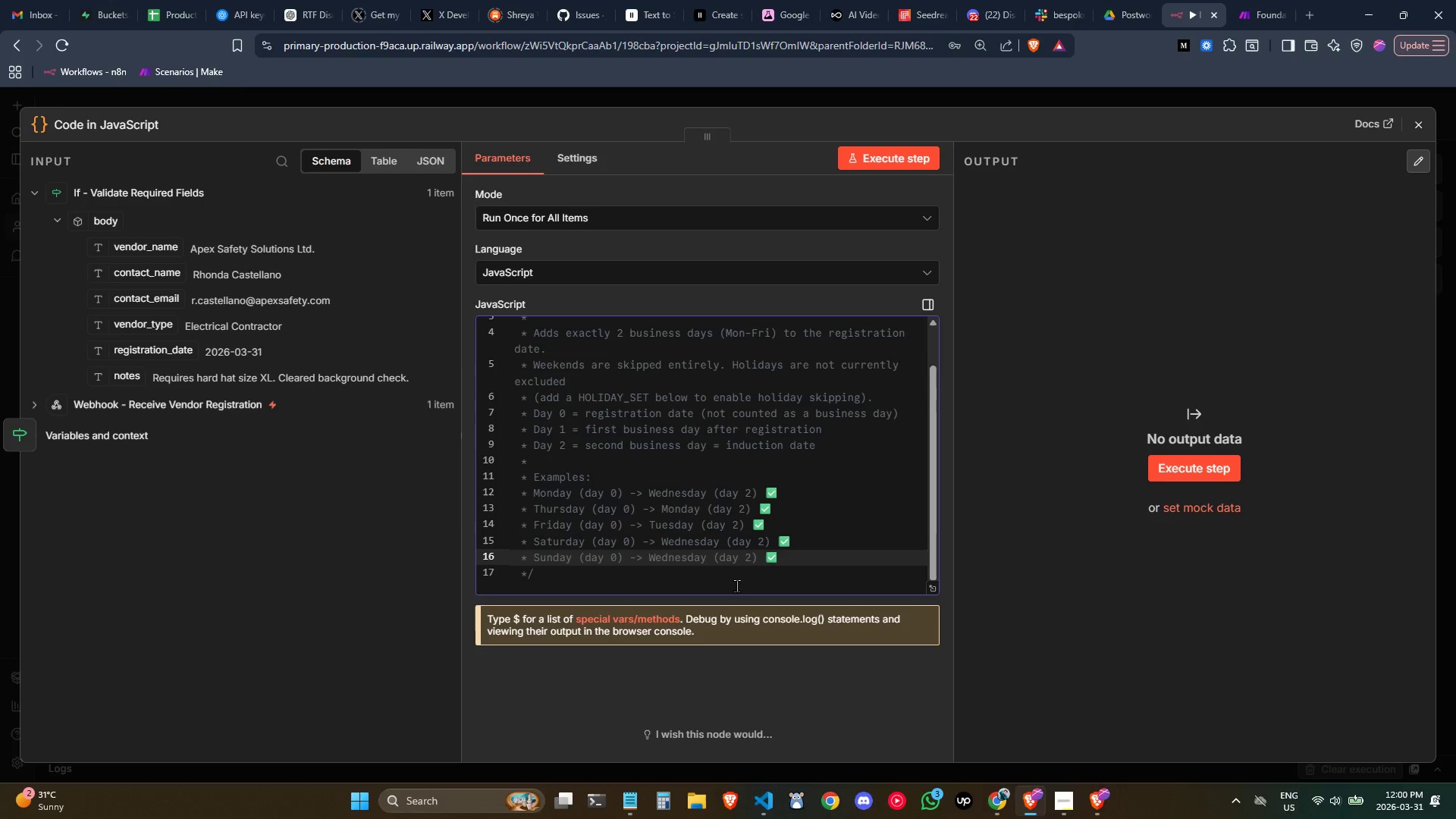 
left_click([736, 585])
 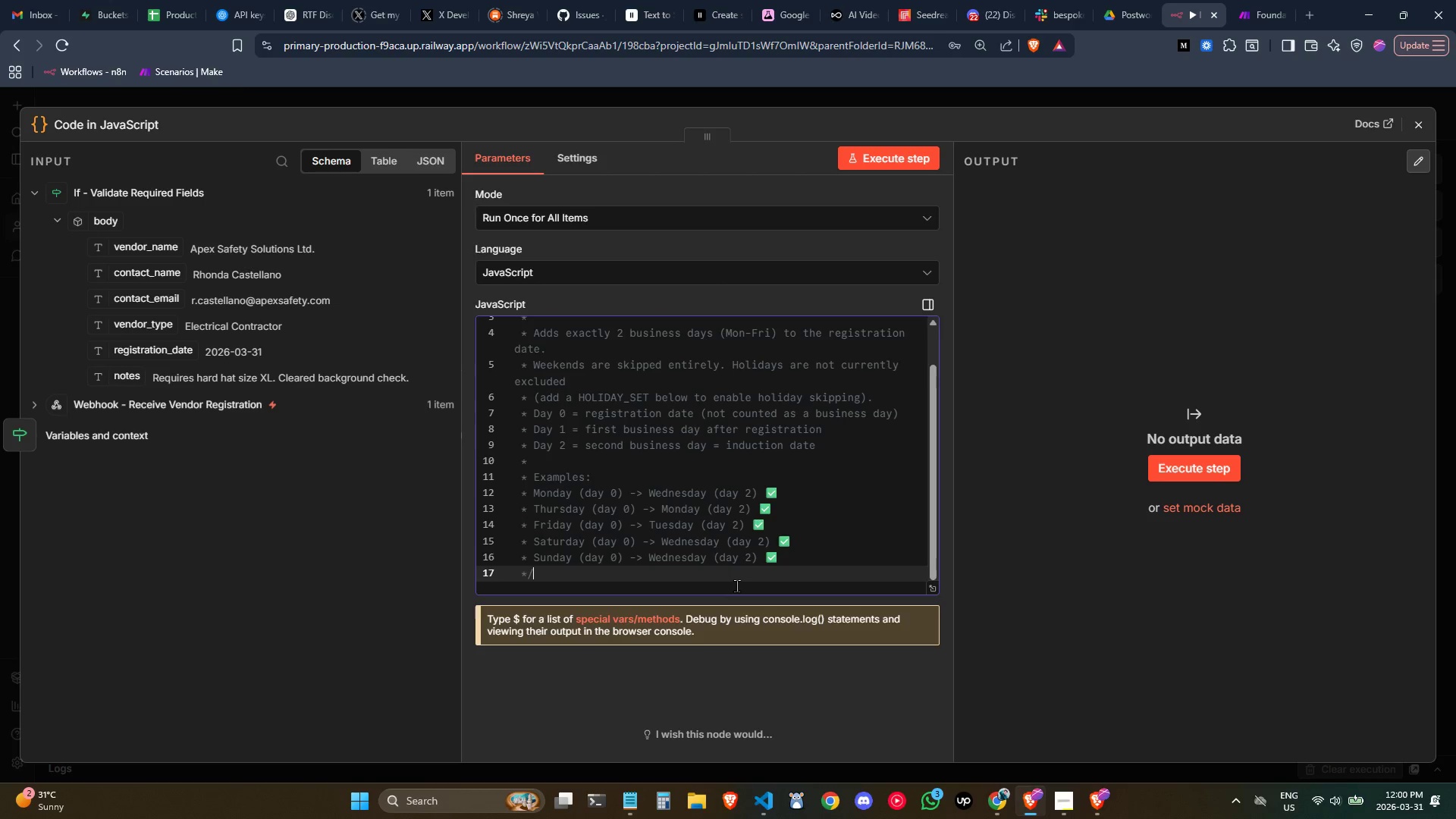 
key(Enter)
 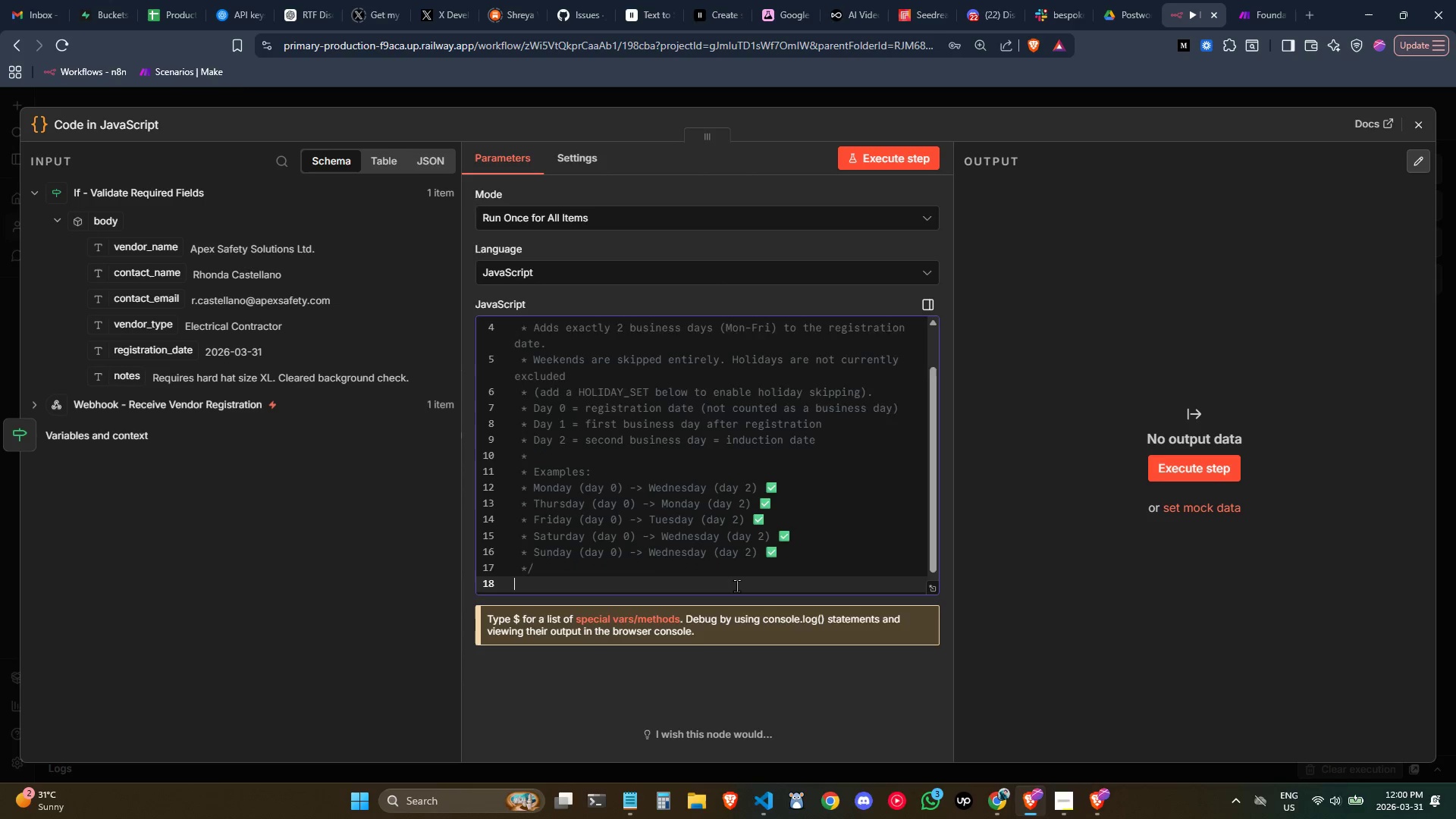 
key(Enter)
 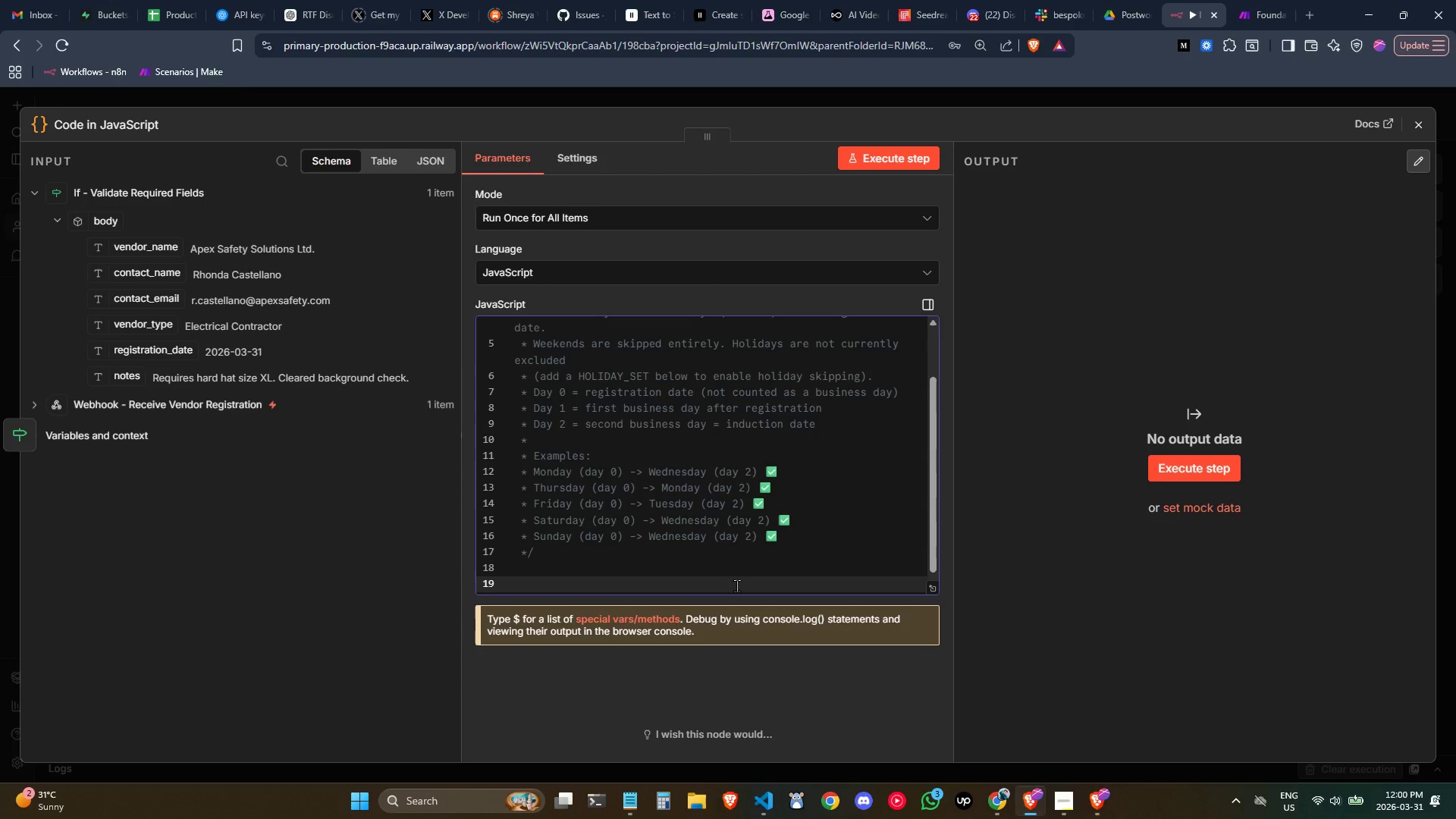 
type(// -- )
key(Backspace)
type(- OPtioN)
key(Backspace)
key(Backspace)
key(Backspace)
key(Backspace)
type(TIONAL )
key(Backspace)
type(: Add public holidays in YYYY-MM-DD format)
 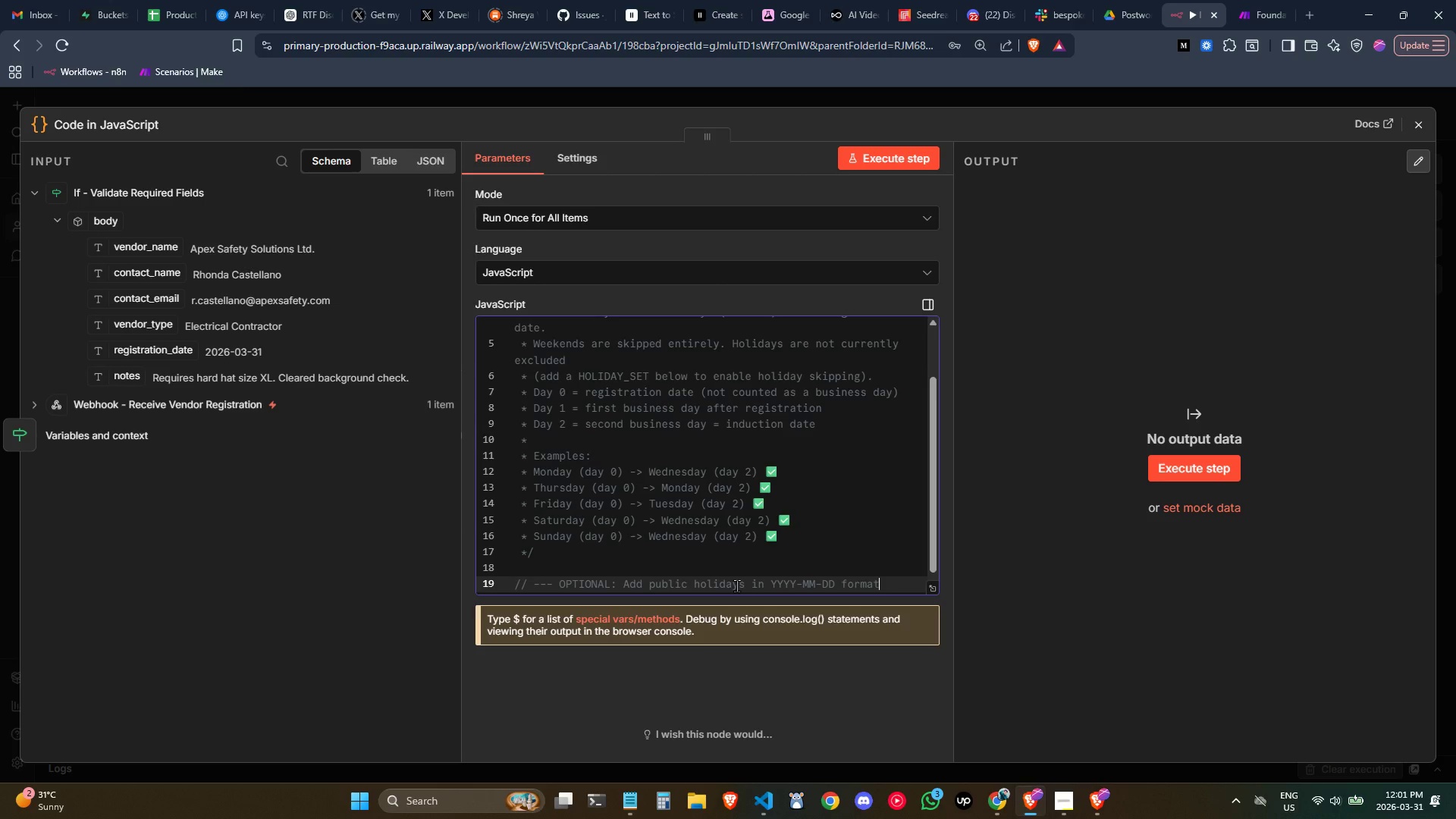 
wait(5.06)
 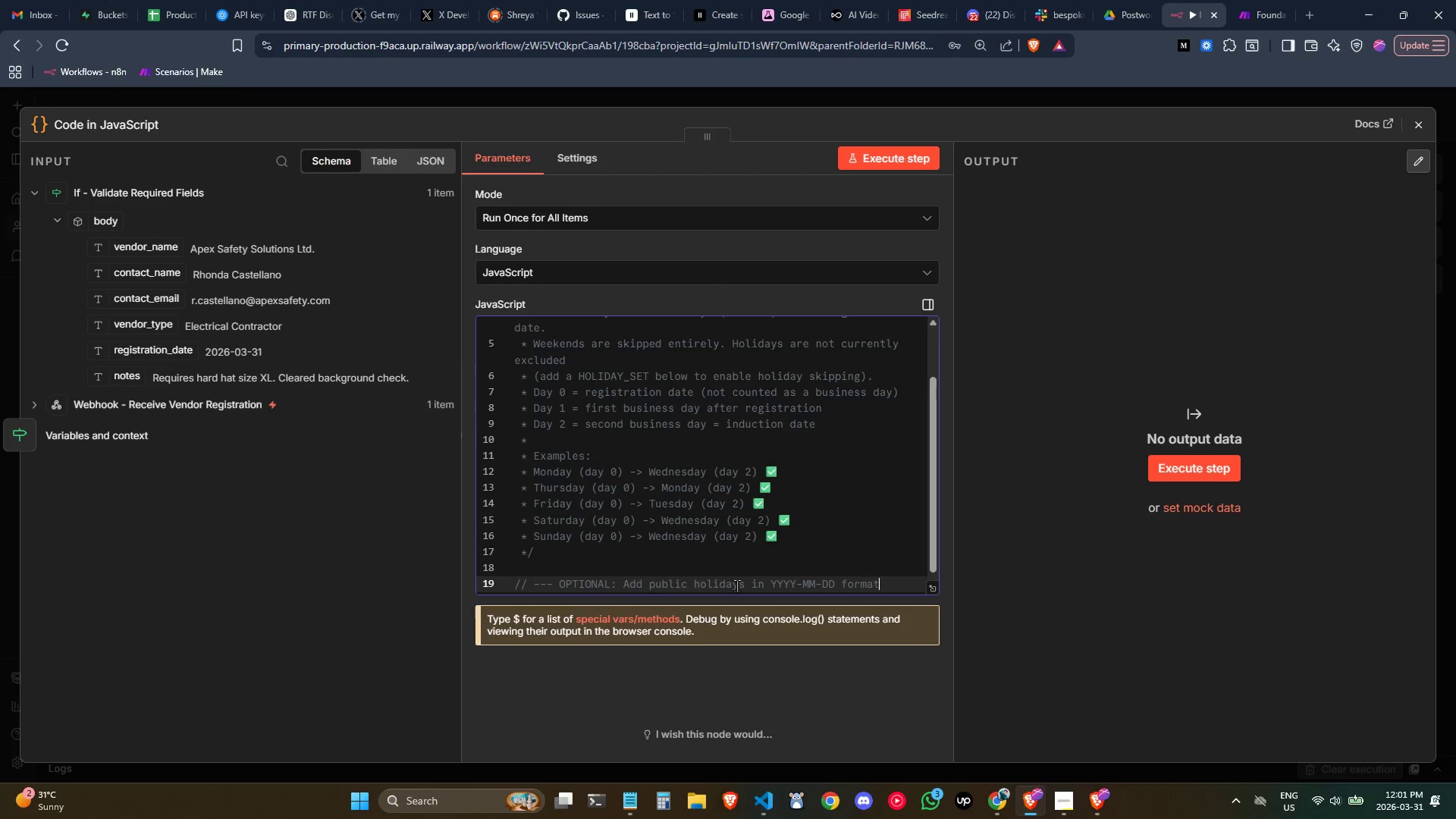 
scroll: coordinate [719, 576], scroll_direction: down, amount: 1.0
 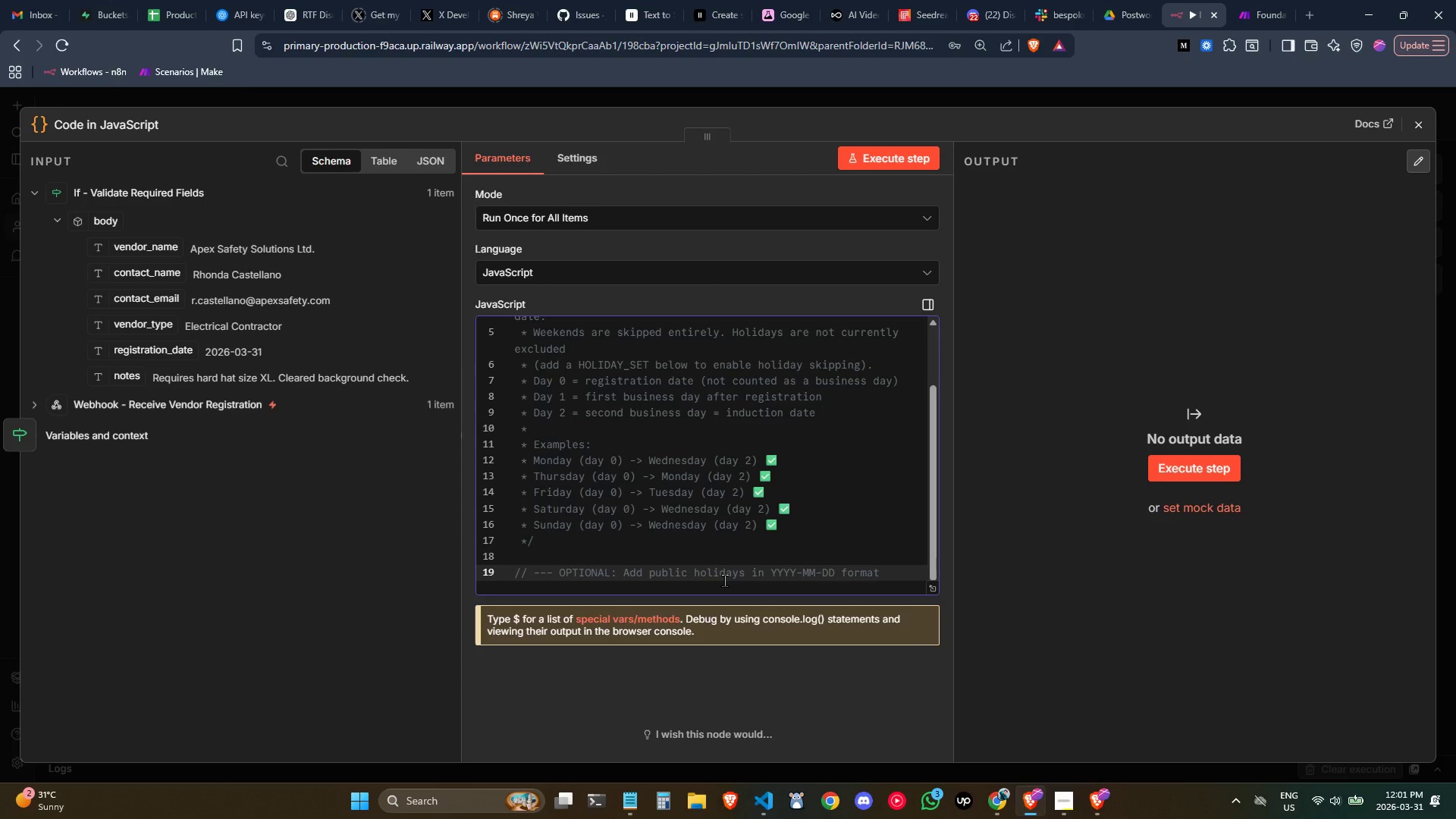 
key(Enter)
 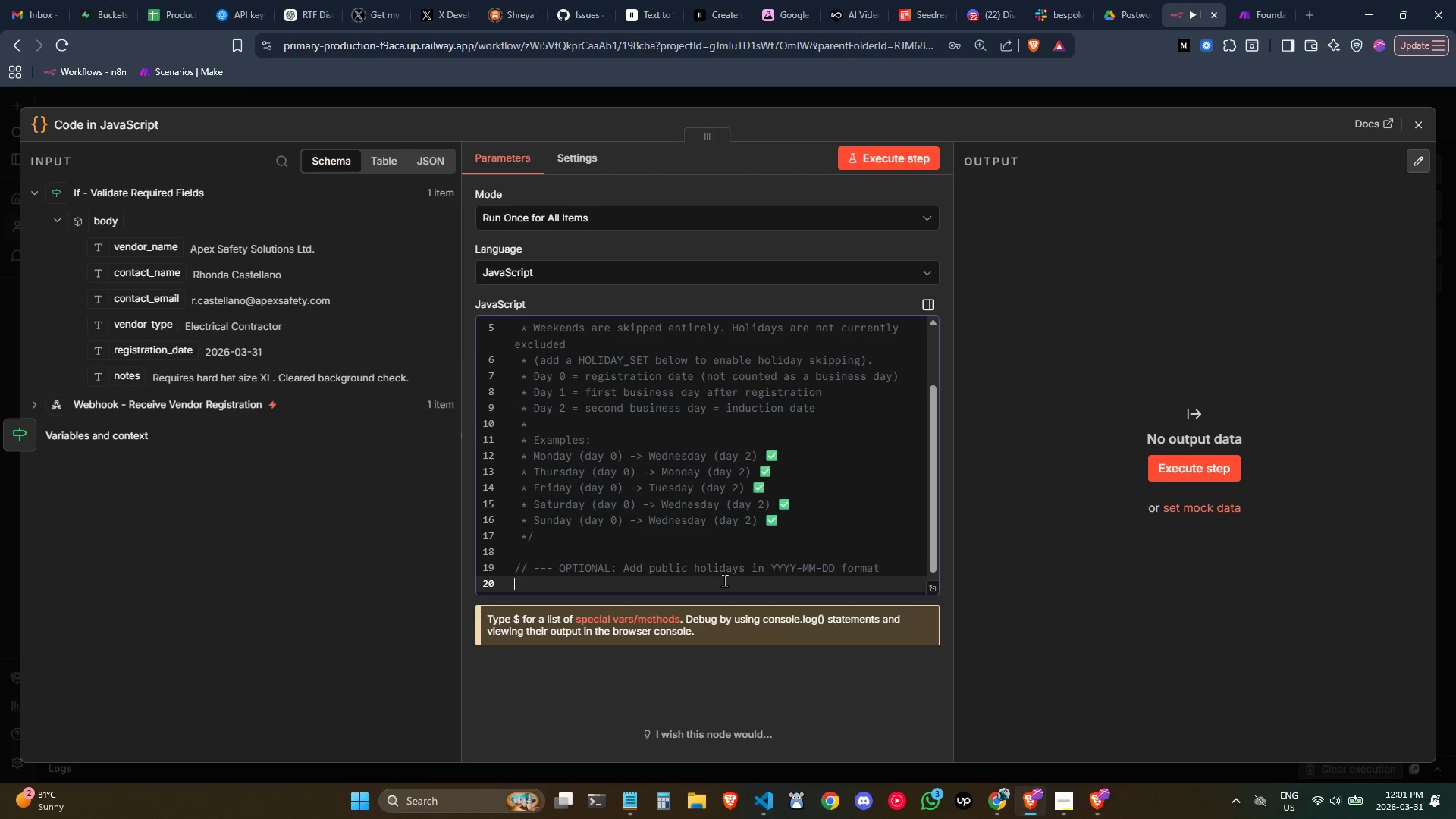 
key(Enter)
 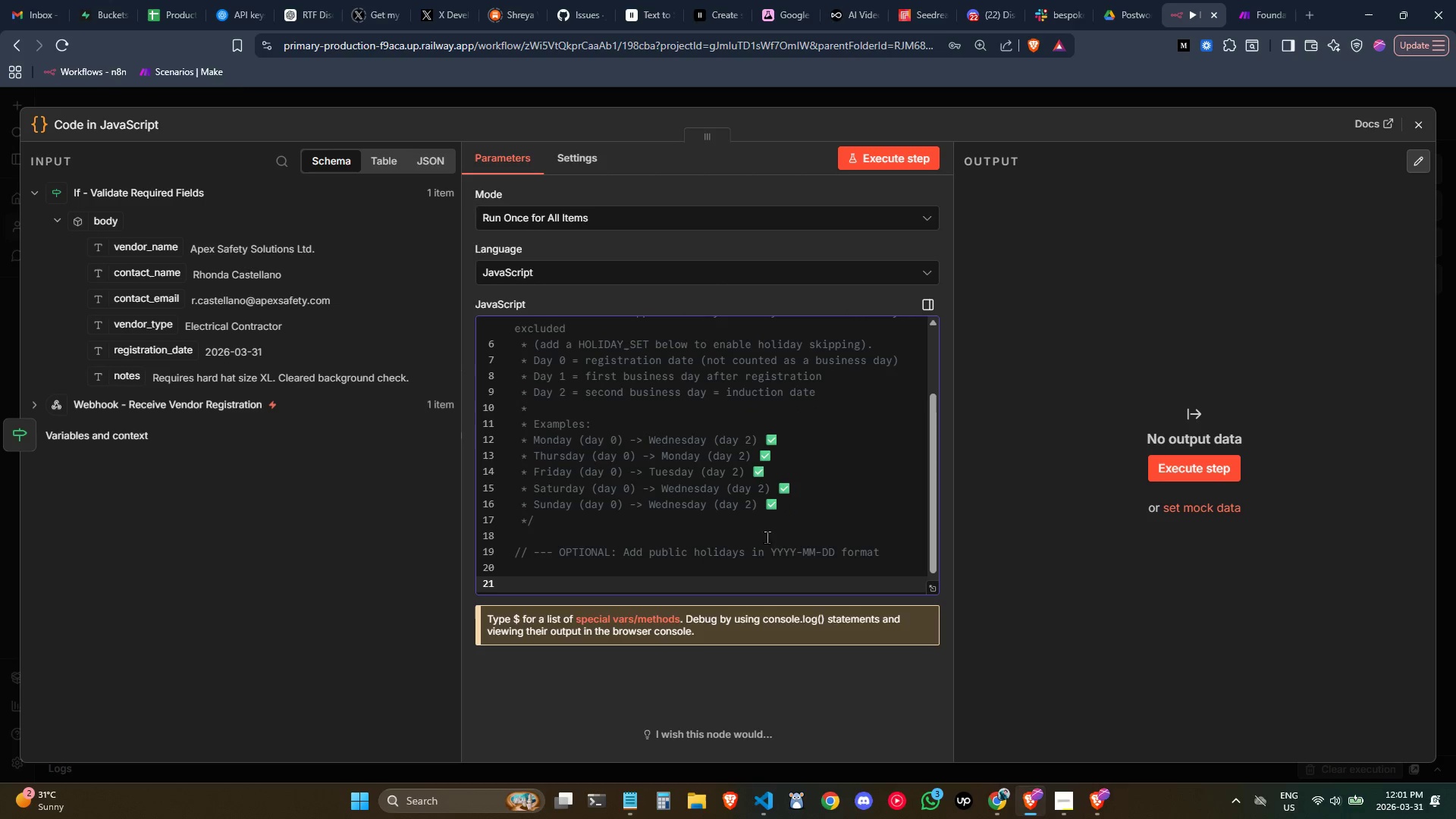 
left_click([883, 555])
 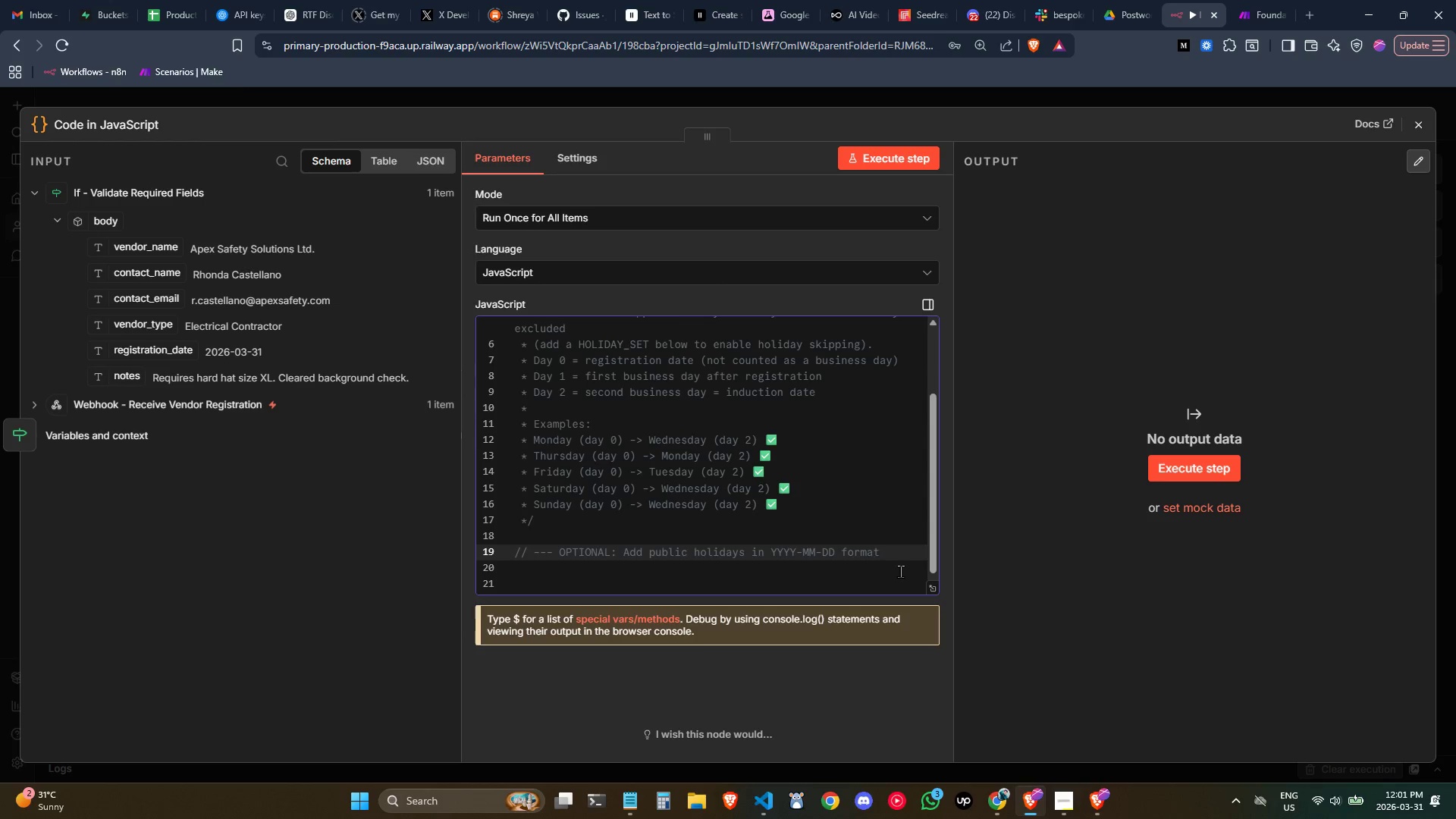 
wait(9.19)
 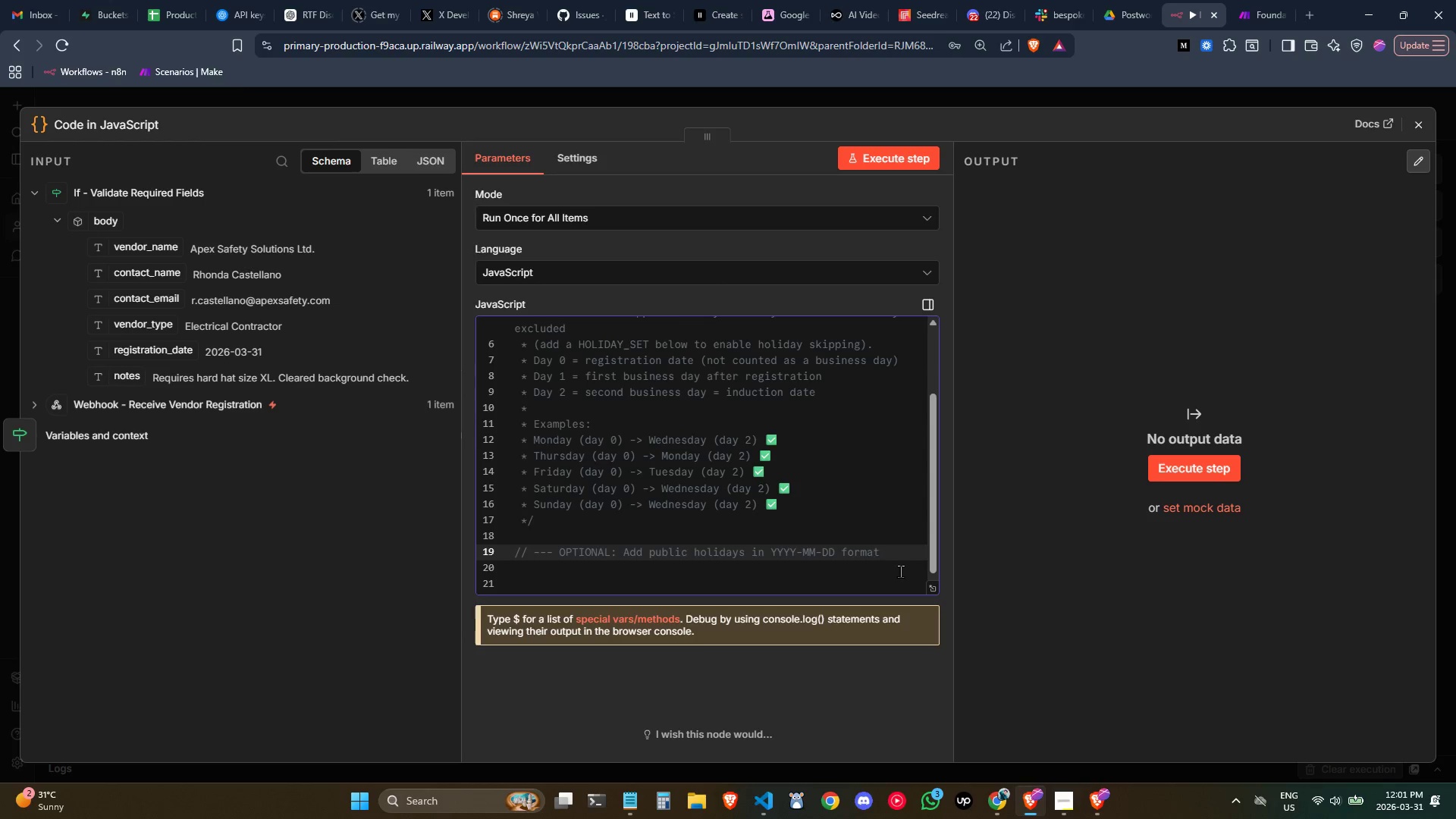 
left_click([1067, 805])